 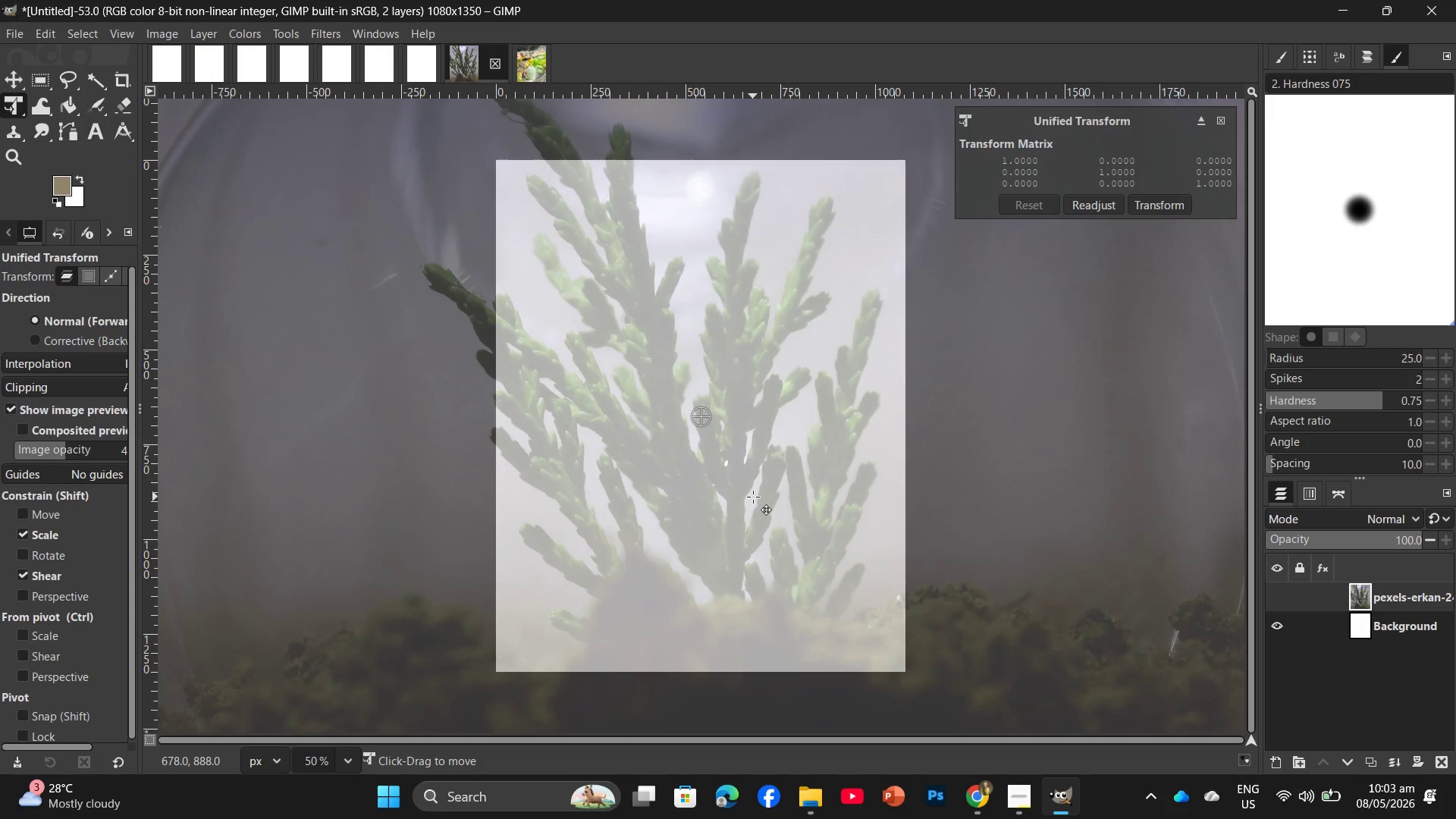 
hold_key(key=ControlLeft, duration=1.41)
scroll: coordinate [726, 479], scroll_direction: down, amount: 12.0
 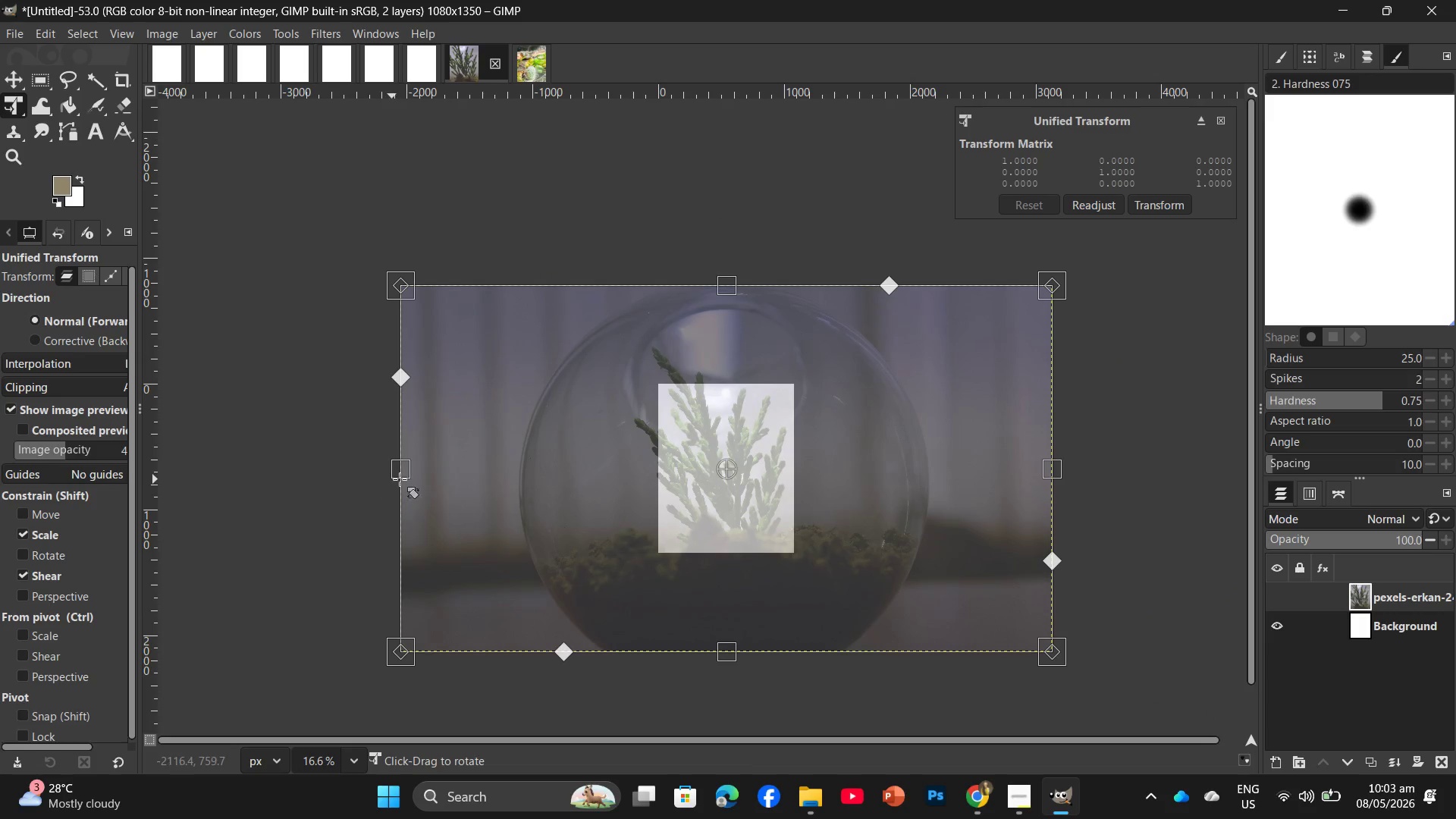 
left_click_drag(start_coordinate=[403, 472], to_coordinate=[617, 495])
 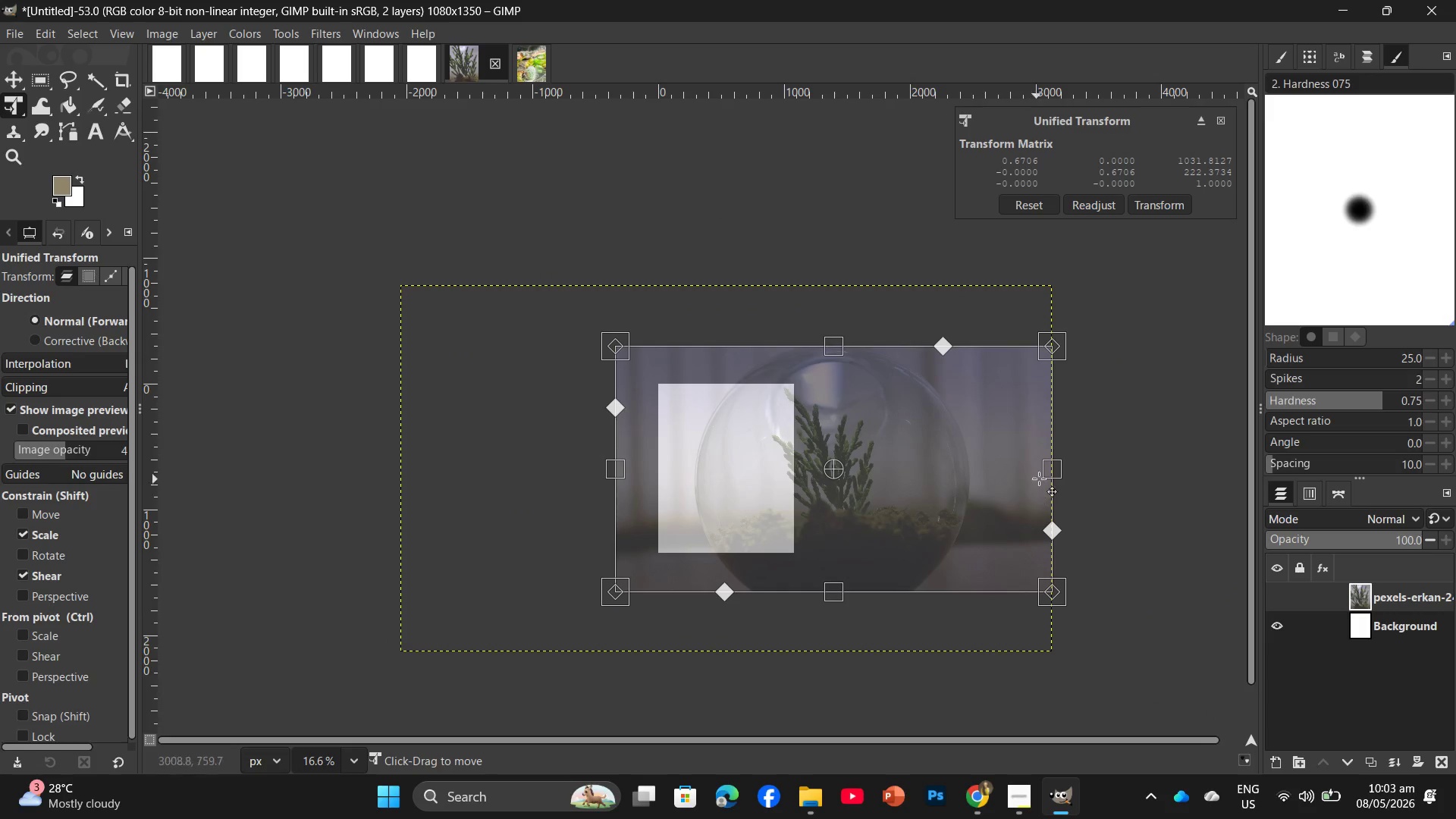 
left_click_drag(start_coordinate=[1046, 469], to_coordinate=[837, 444])
 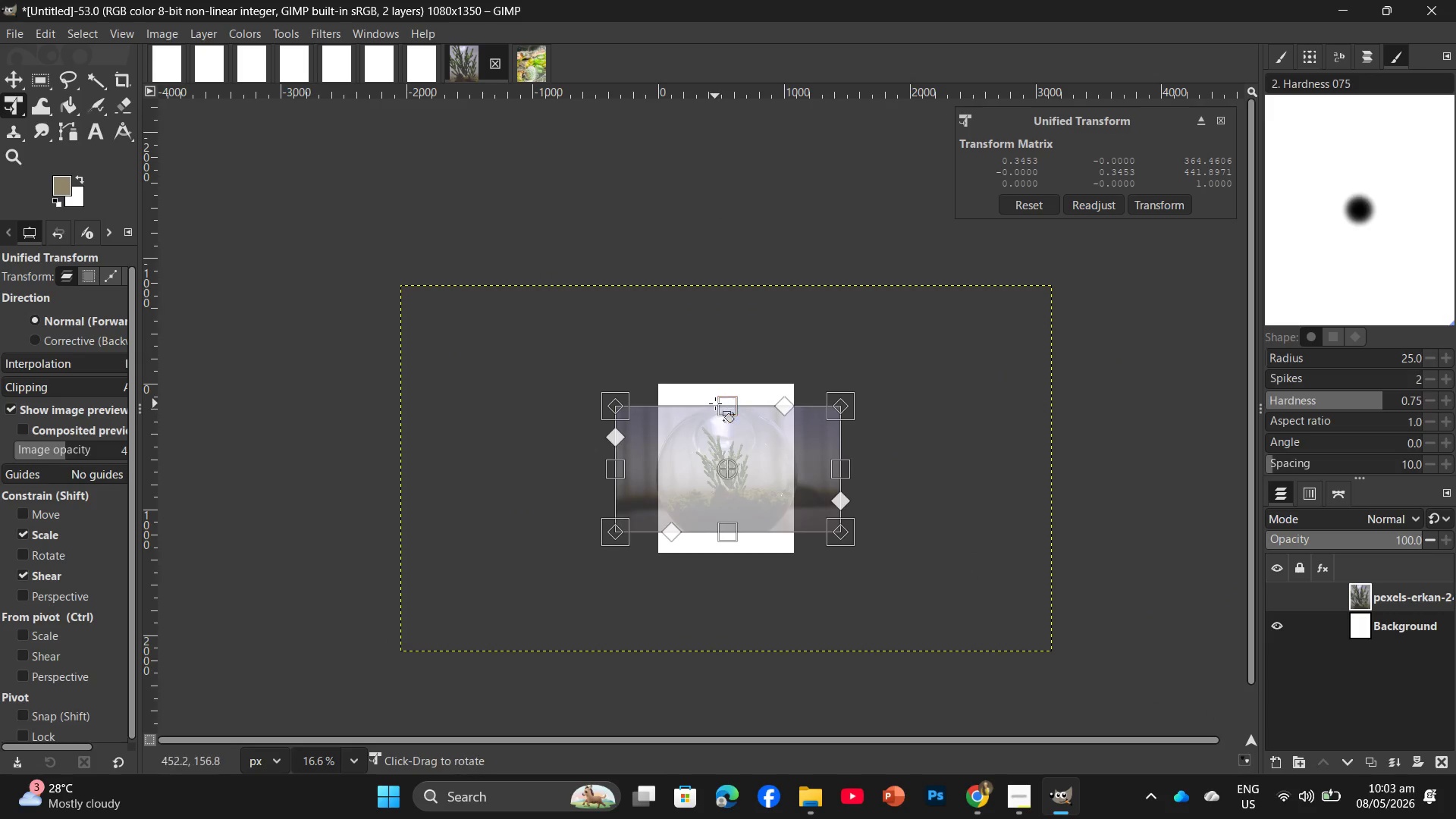 
left_click_drag(start_coordinate=[715, 403], to_coordinate=[716, 408])
 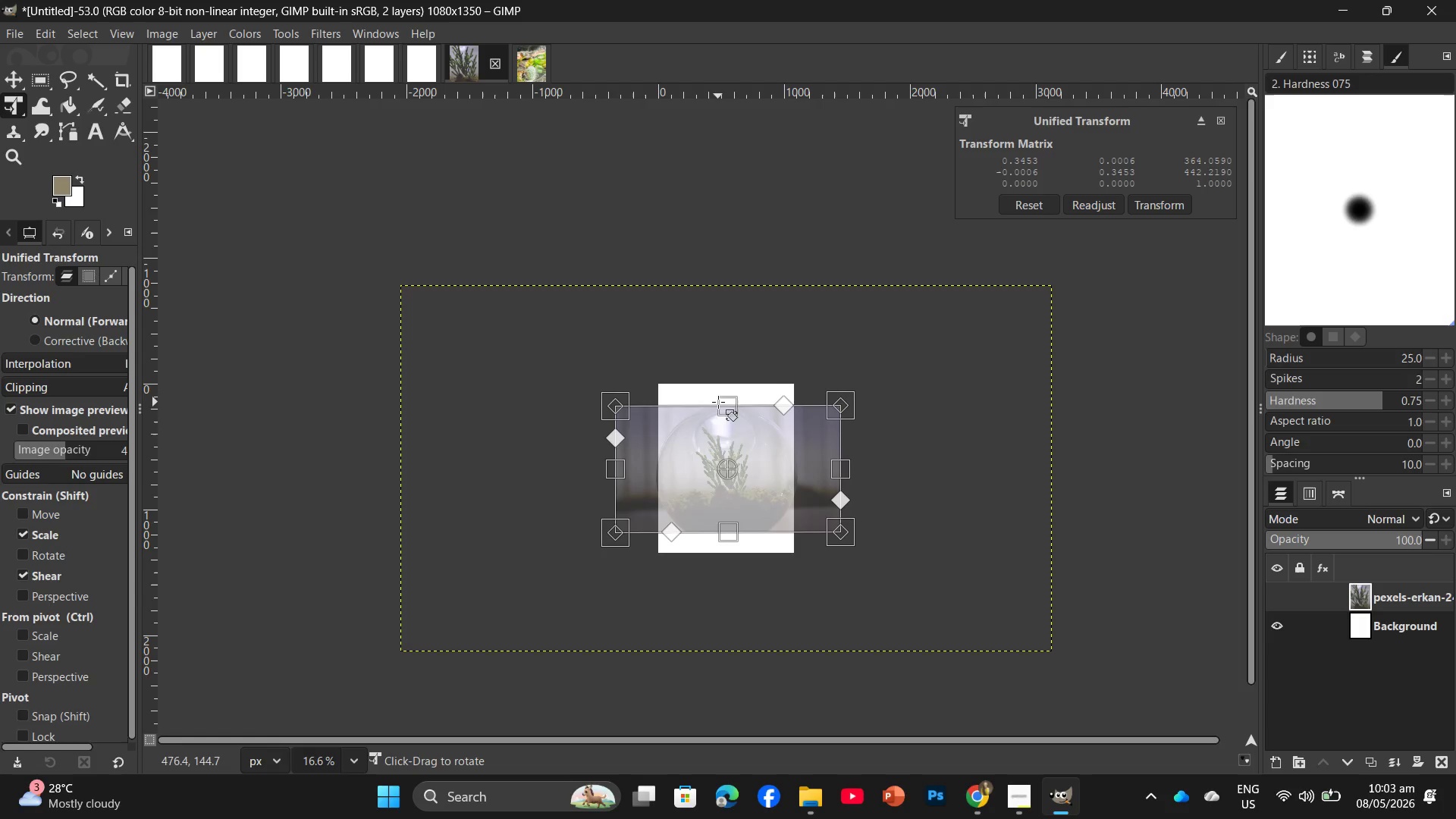 
left_click_drag(start_coordinate=[718, 402], to_coordinate=[720, 414])
 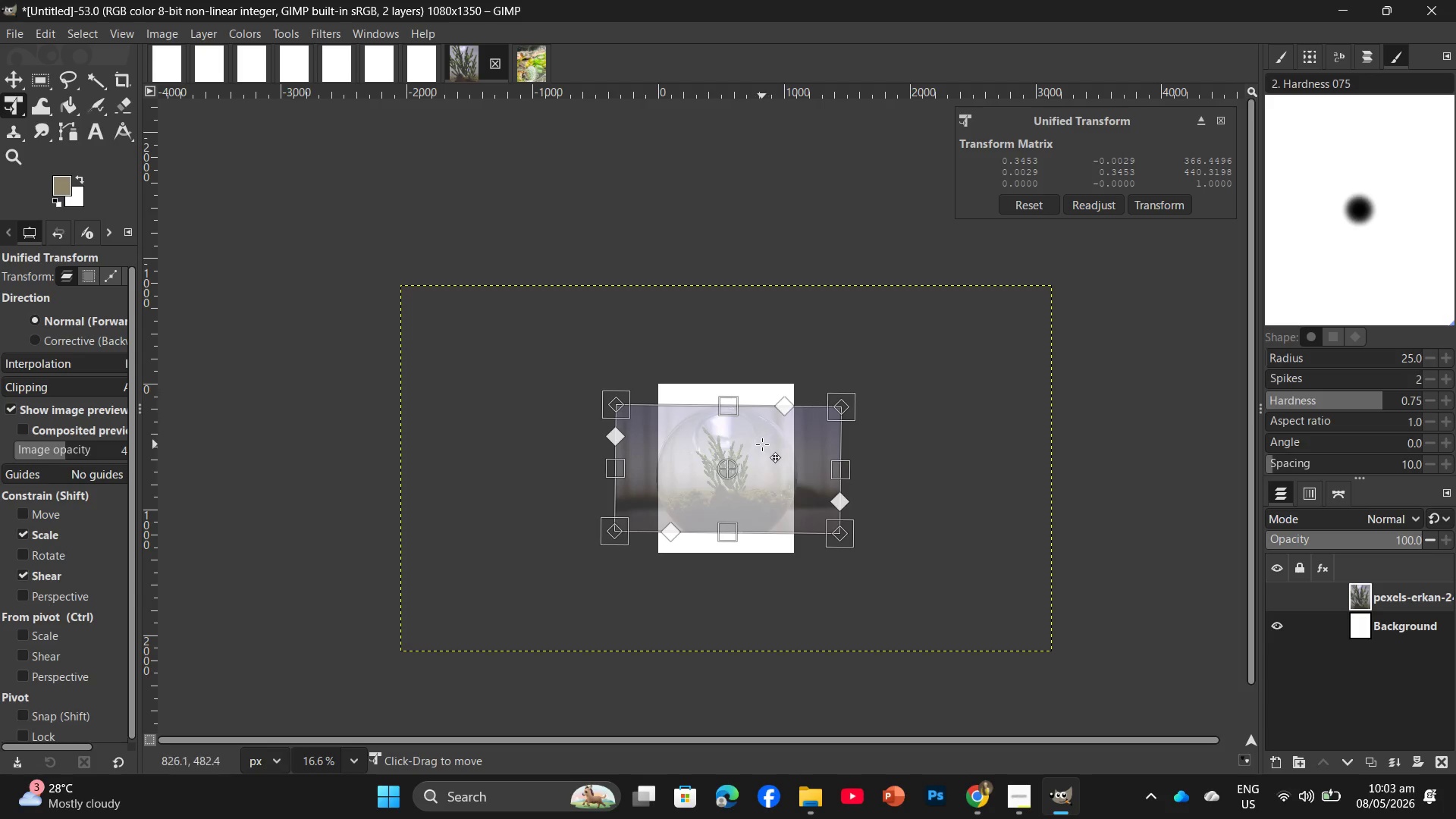 
hold_key(key=ControlLeft, duration=1.41)
scroll: coordinate [764, 481], scroll_direction: up, amount: 14.0
 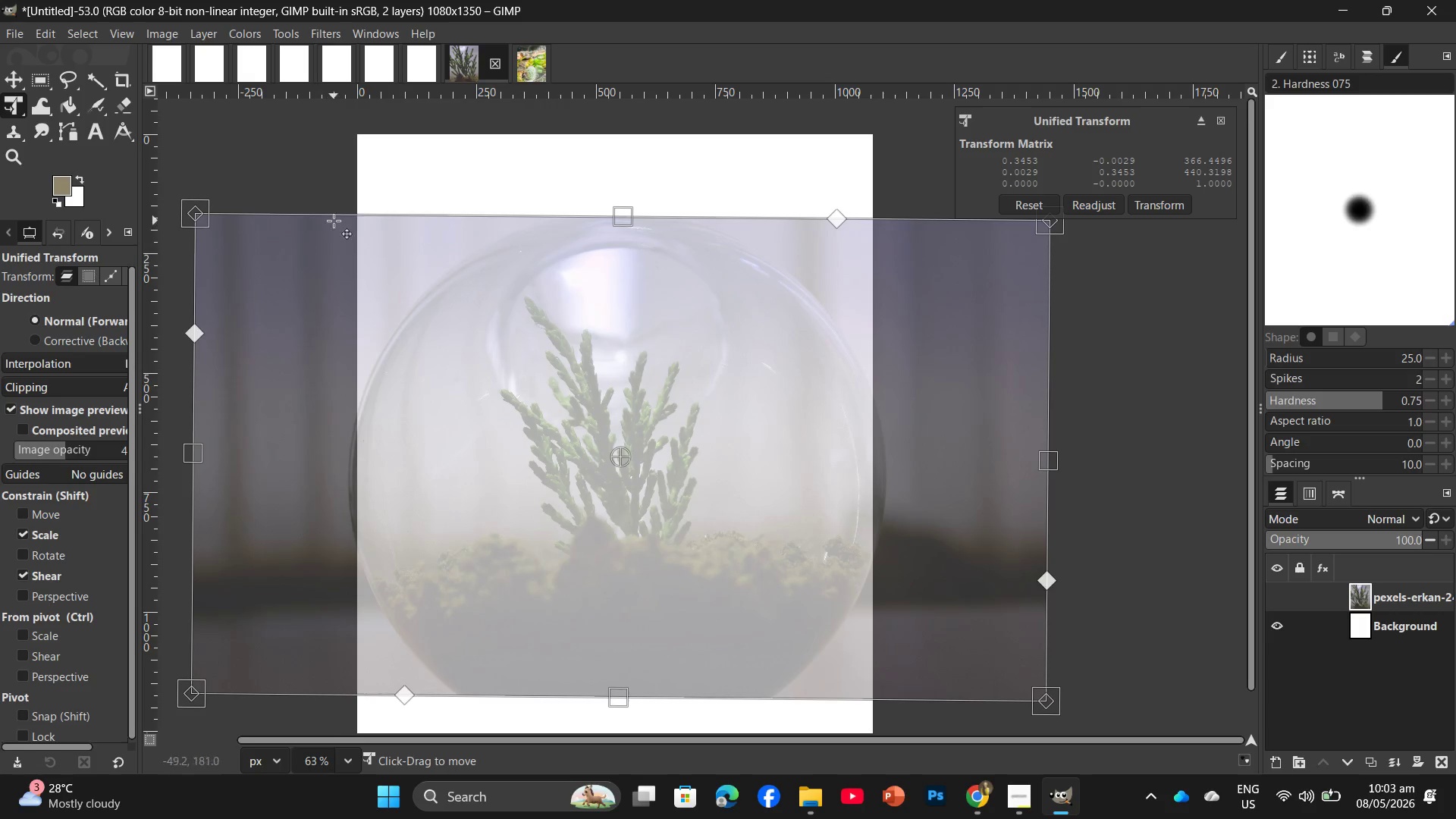 
left_click_drag(start_coordinate=[337, 216], to_coordinate=[334, 223])
 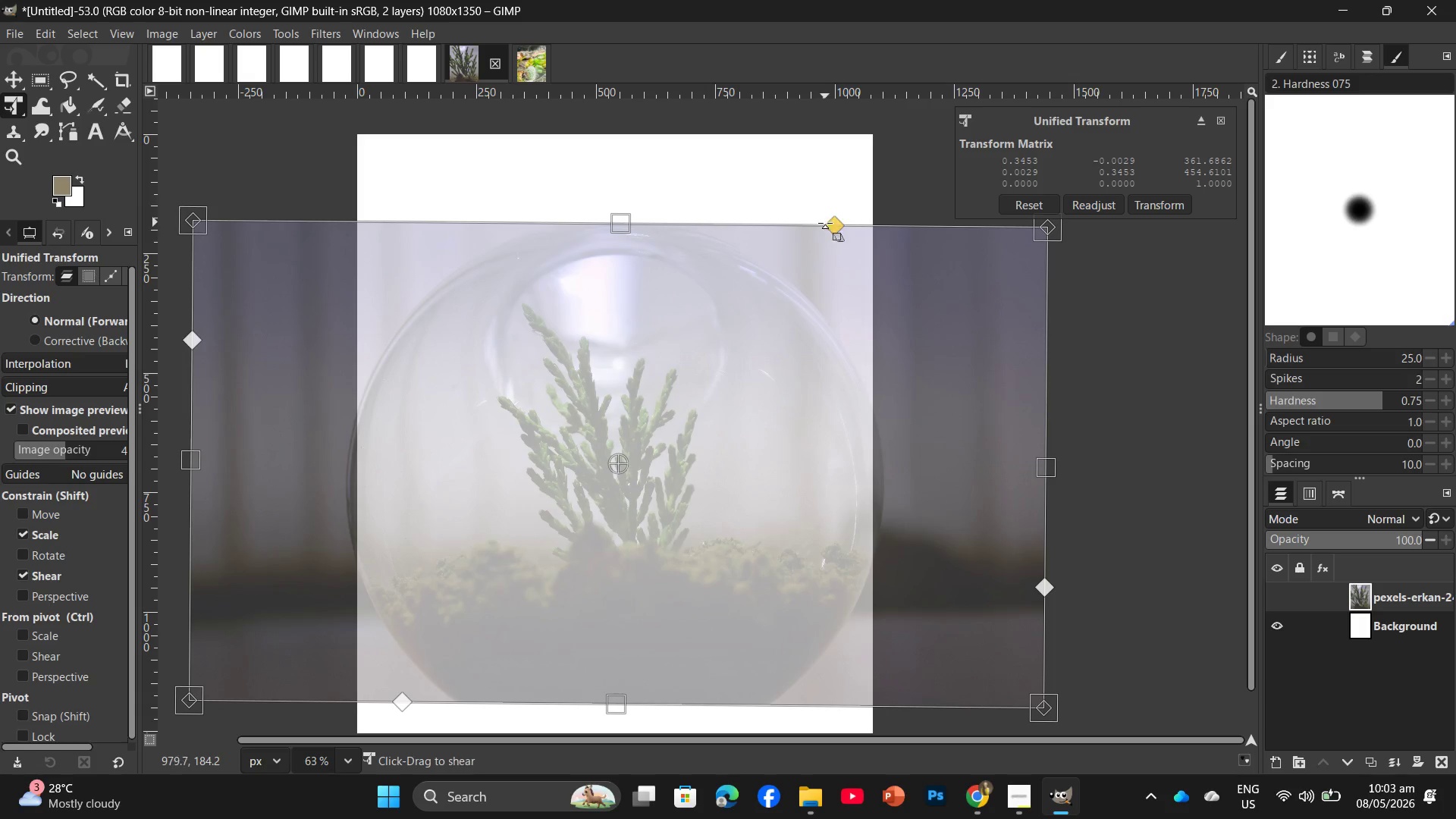 
left_click_drag(start_coordinate=[829, 227], to_coordinate=[822, 197])
 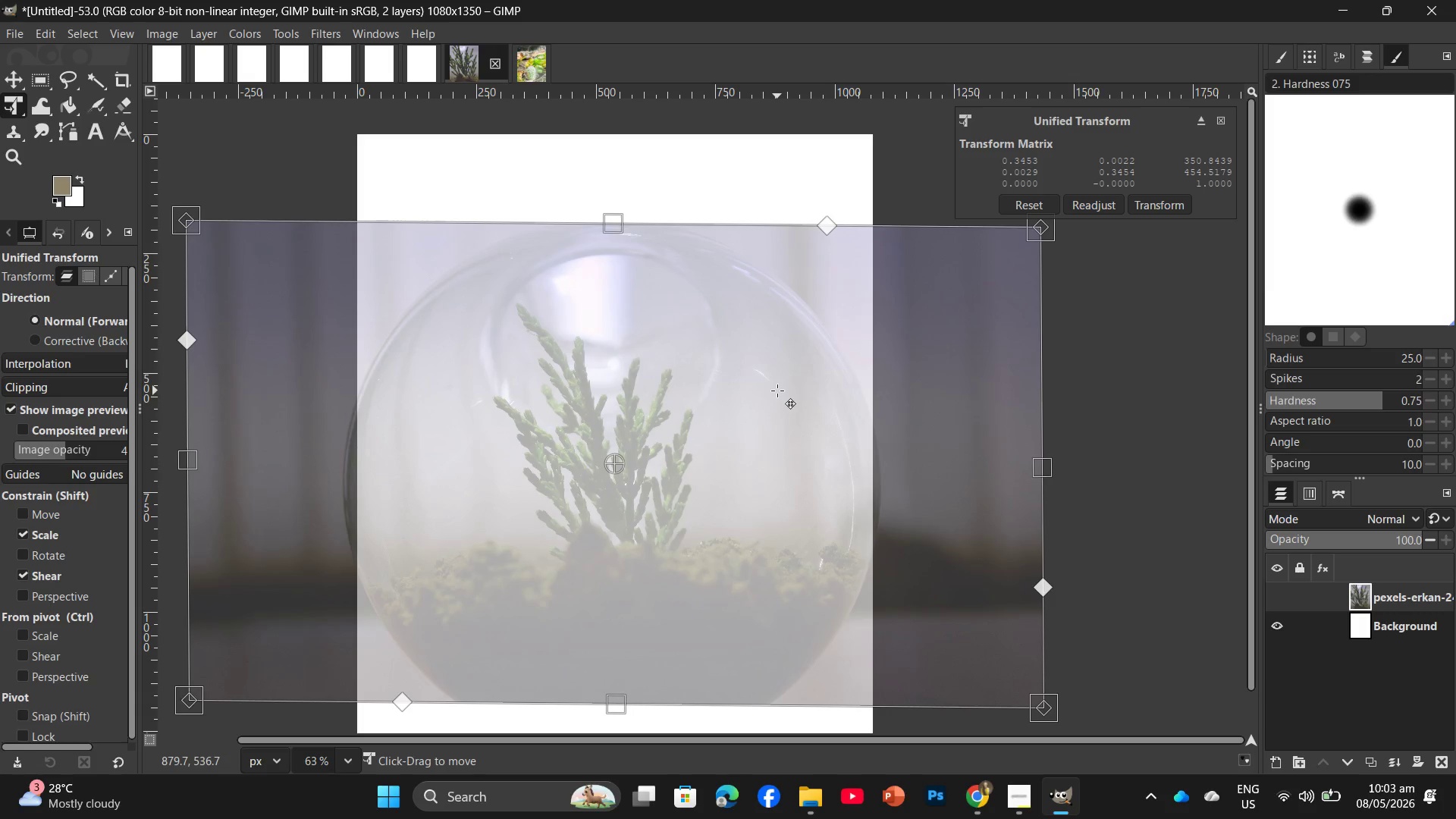 
key(Control+Z)
 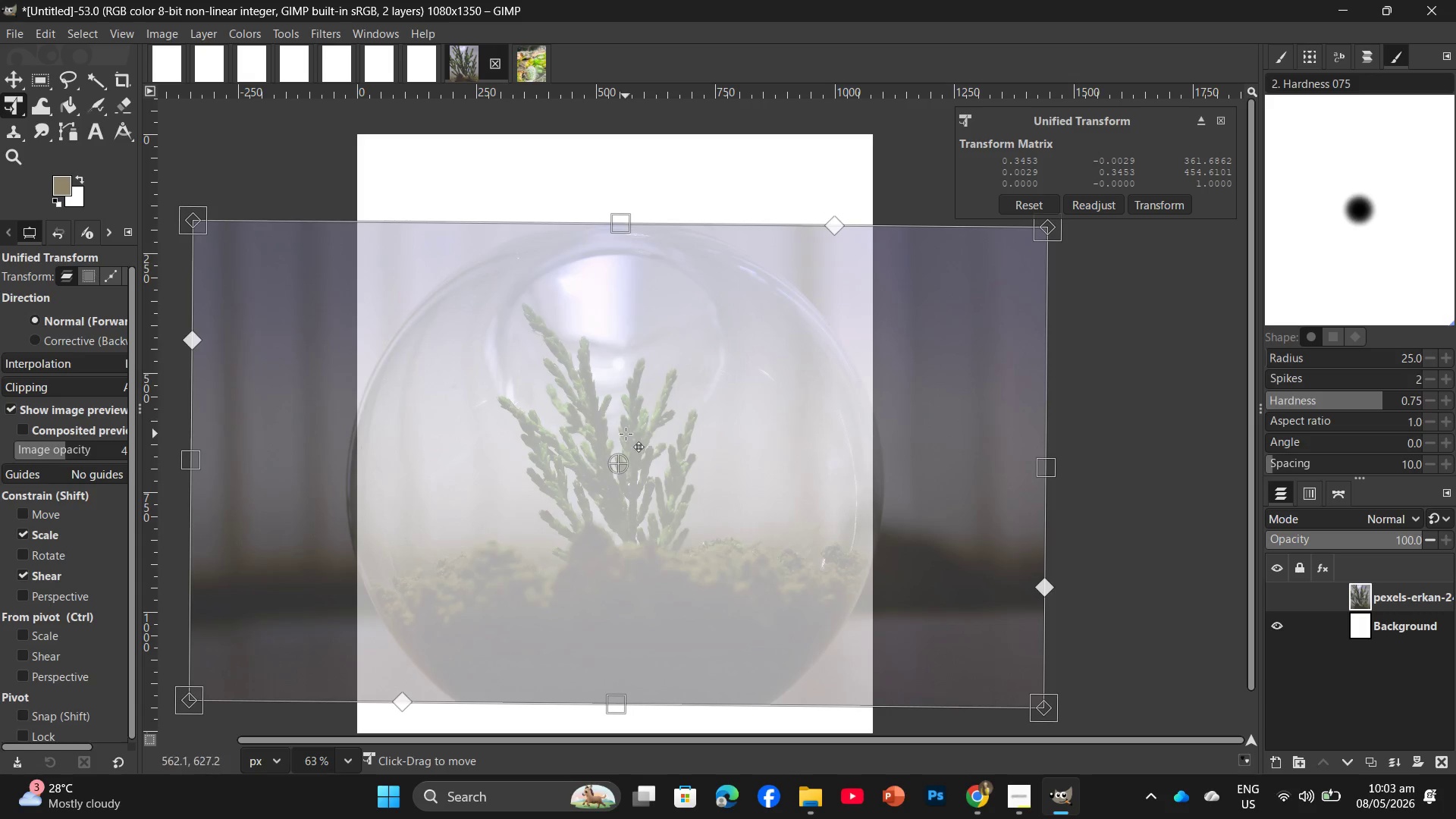 
key(Control+ControlLeft)
 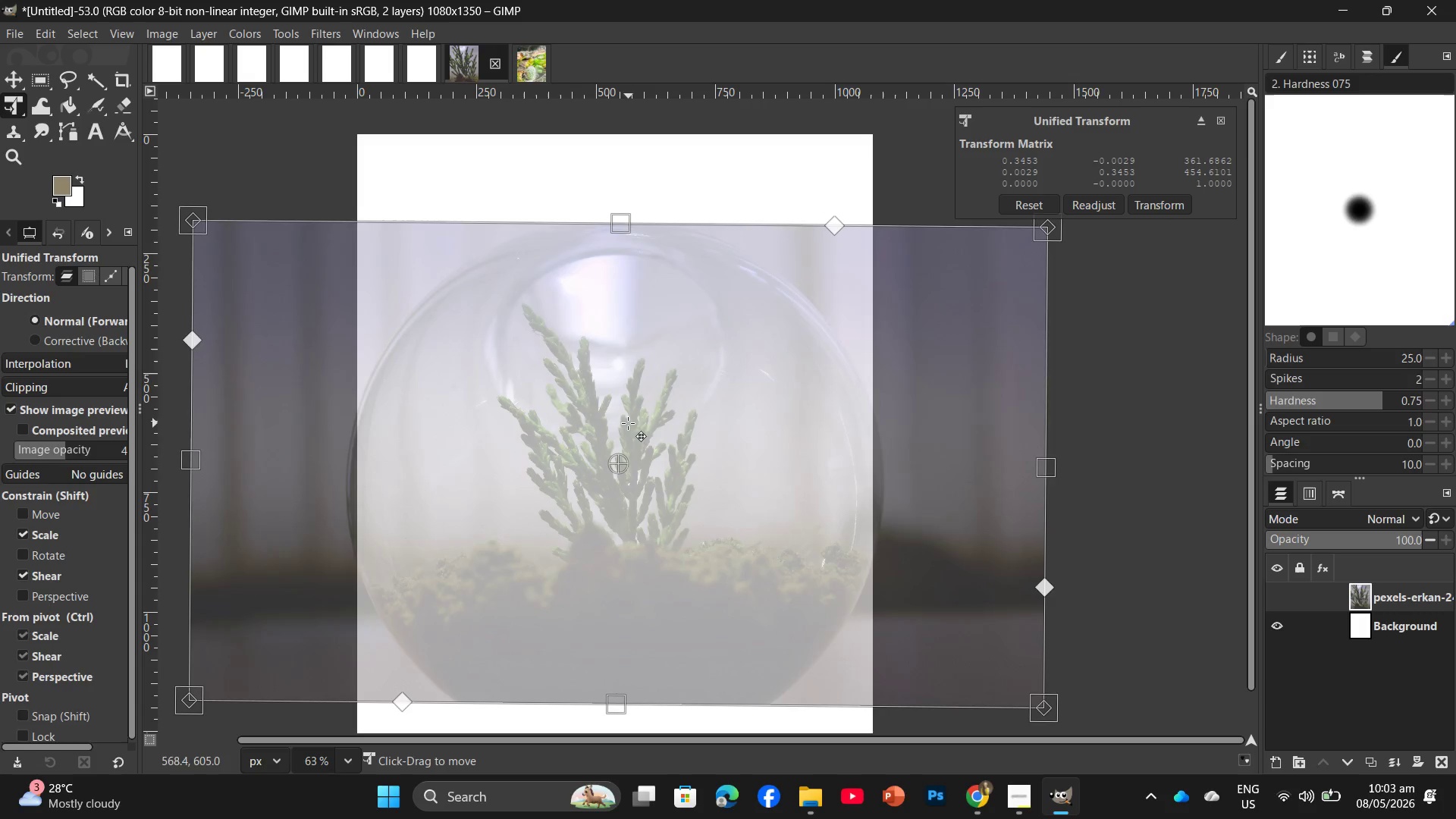 
key(Control+Z)
 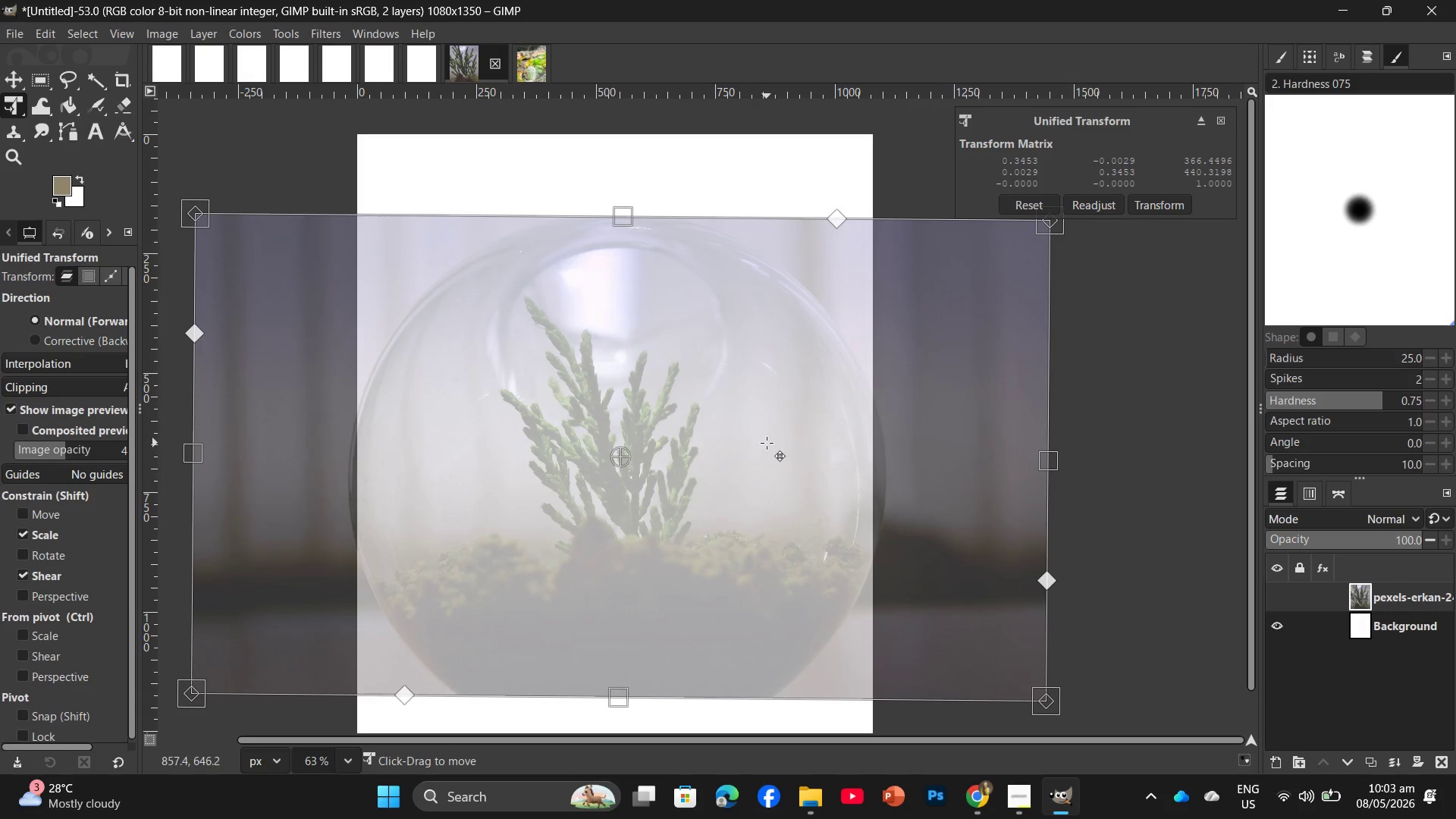 
key(Control+ControlLeft)
 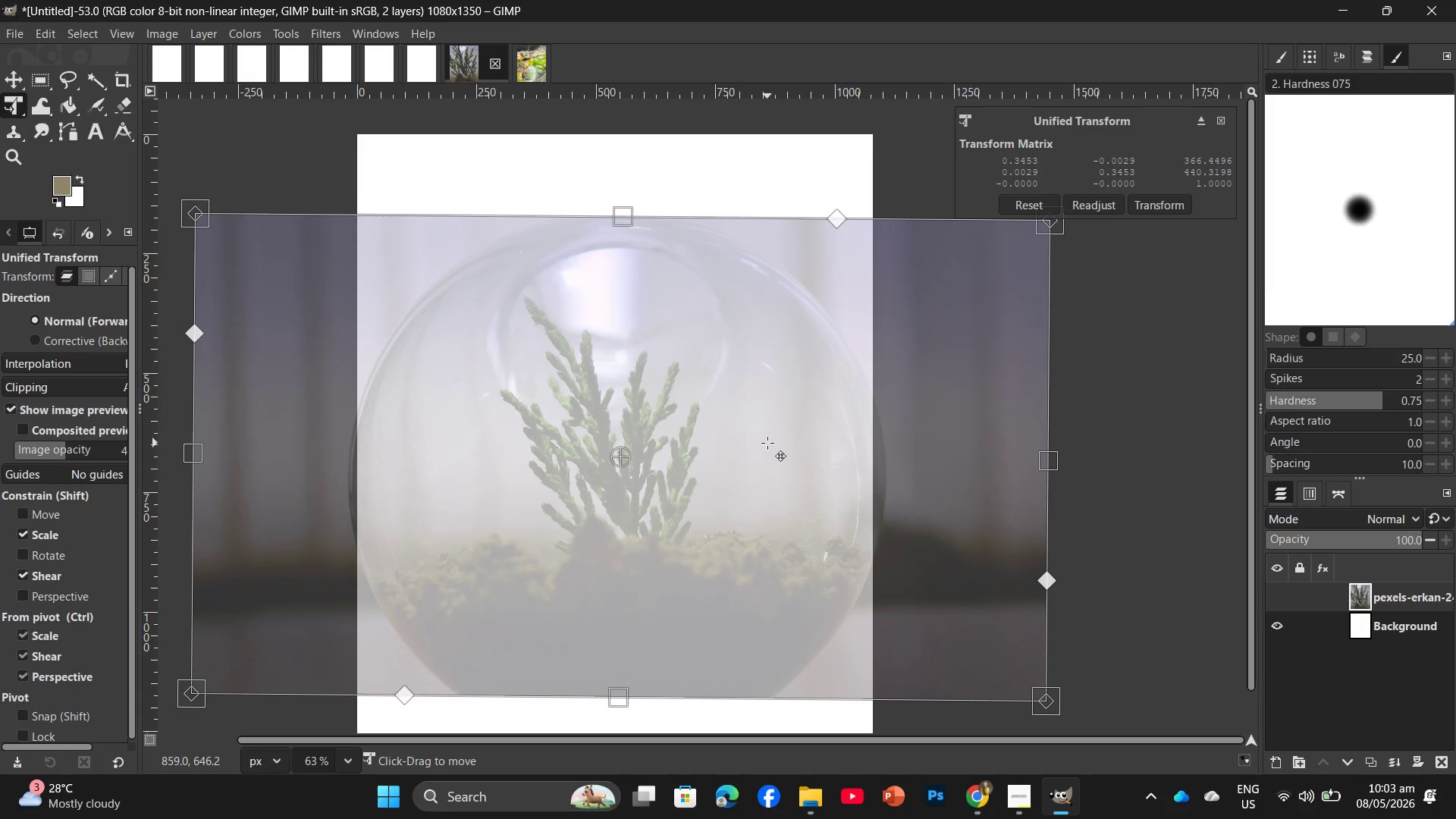 
key(Control+Z)
 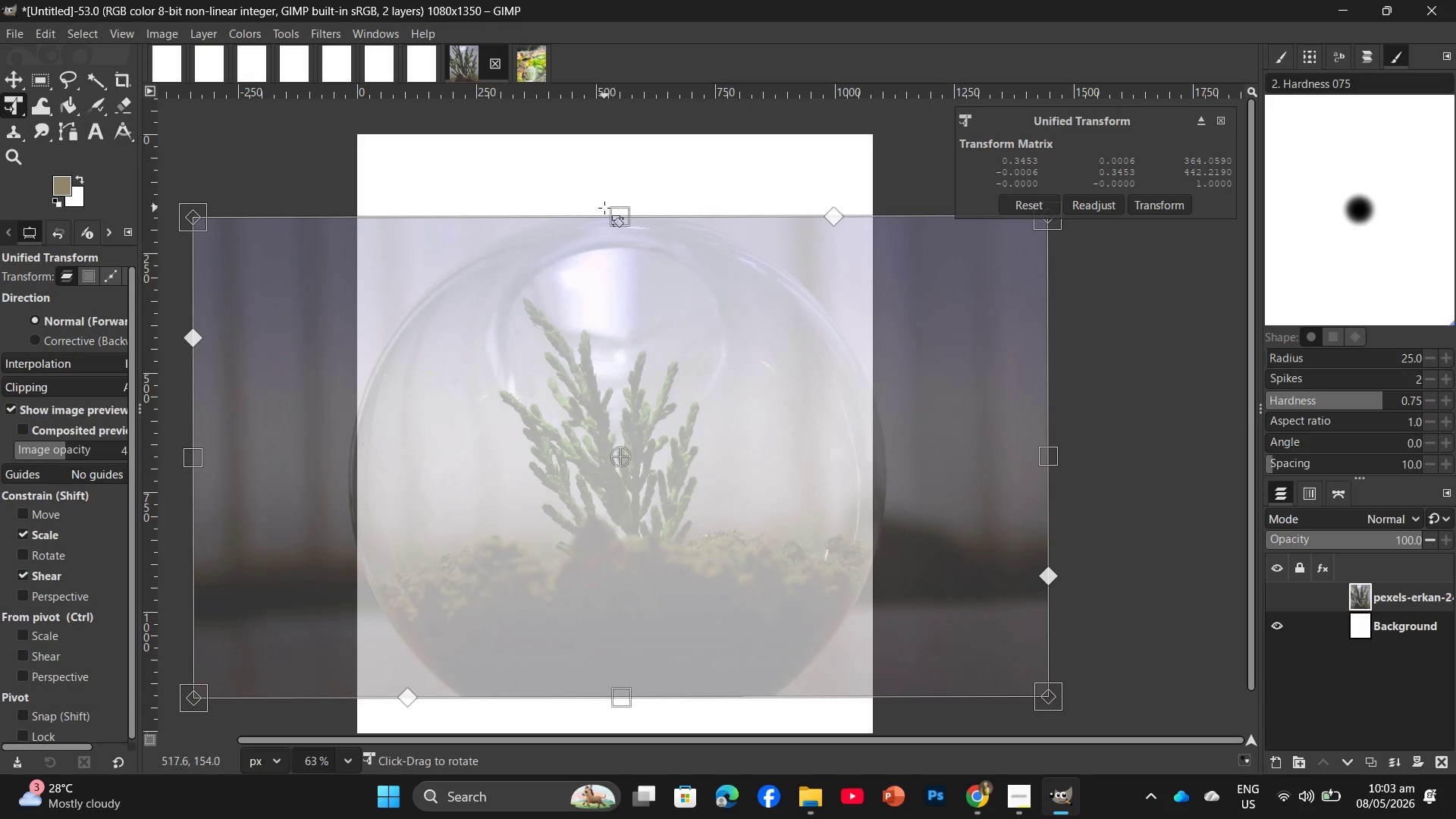 
left_click_drag(start_coordinate=[617, 215], to_coordinate=[624, 131])
 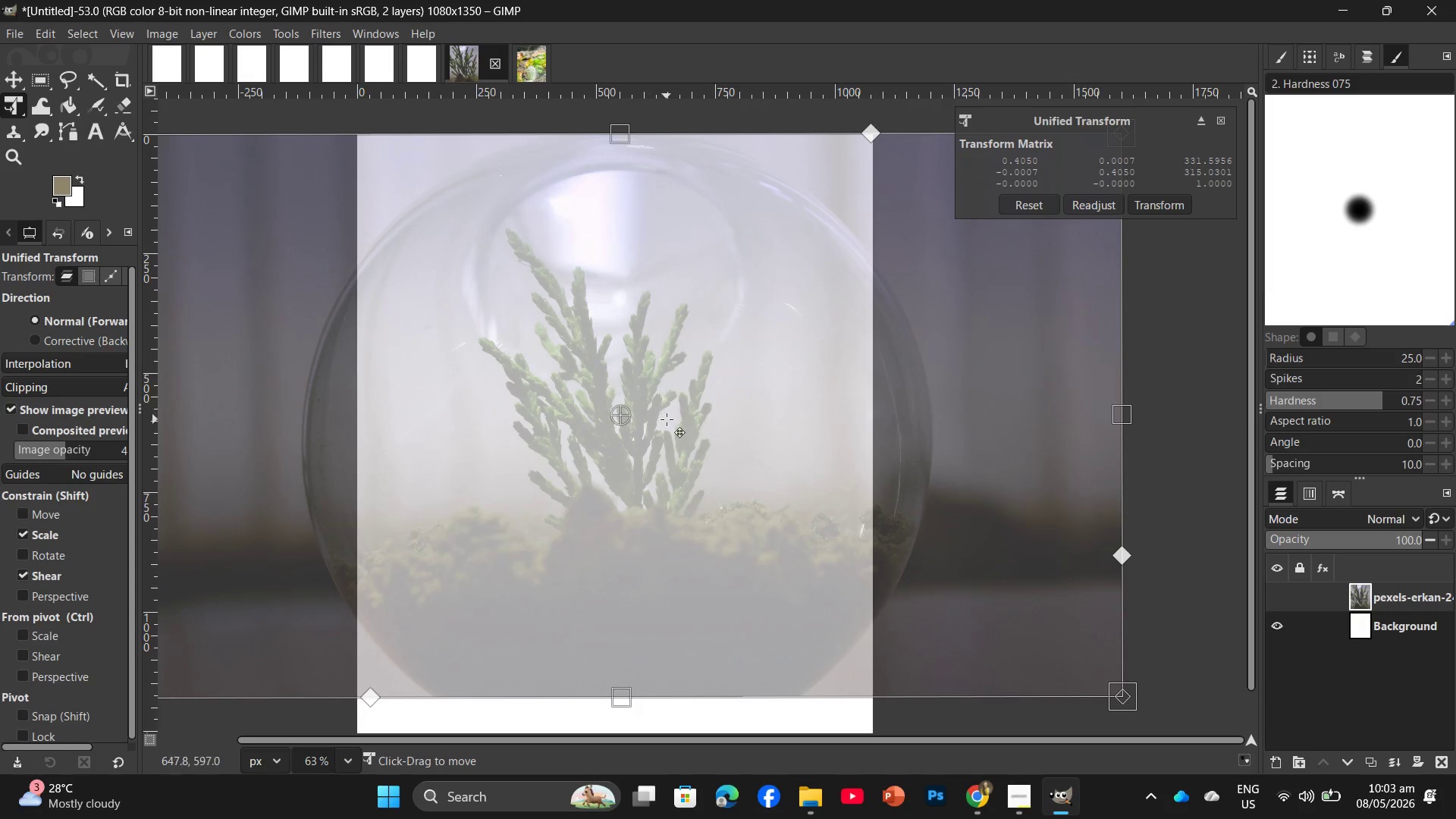 
scroll: coordinate [667, 432], scroll_direction: down, amount: 3.0
 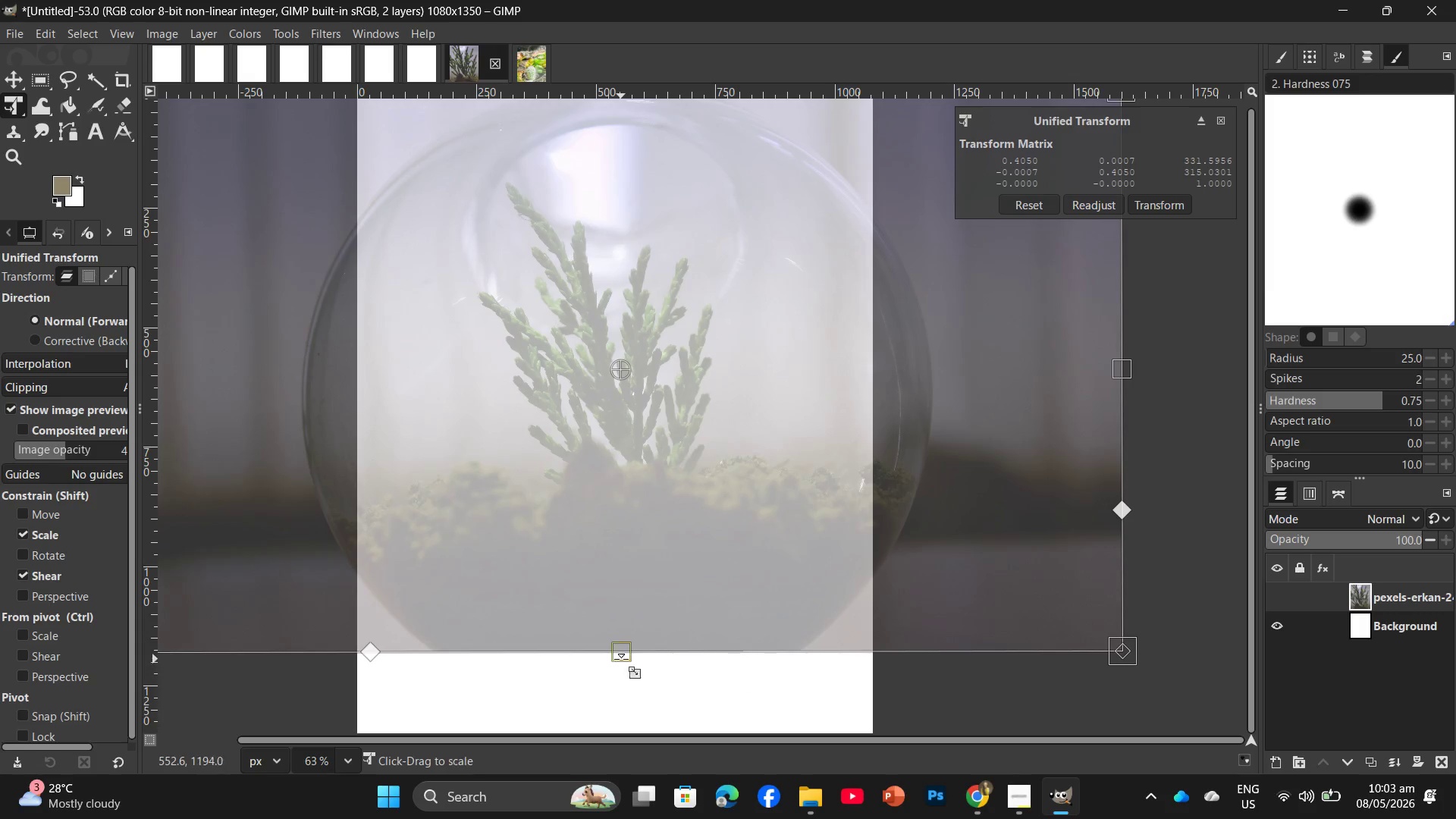 
left_click_drag(start_coordinate=[622, 654], to_coordinate=[635, 718])
 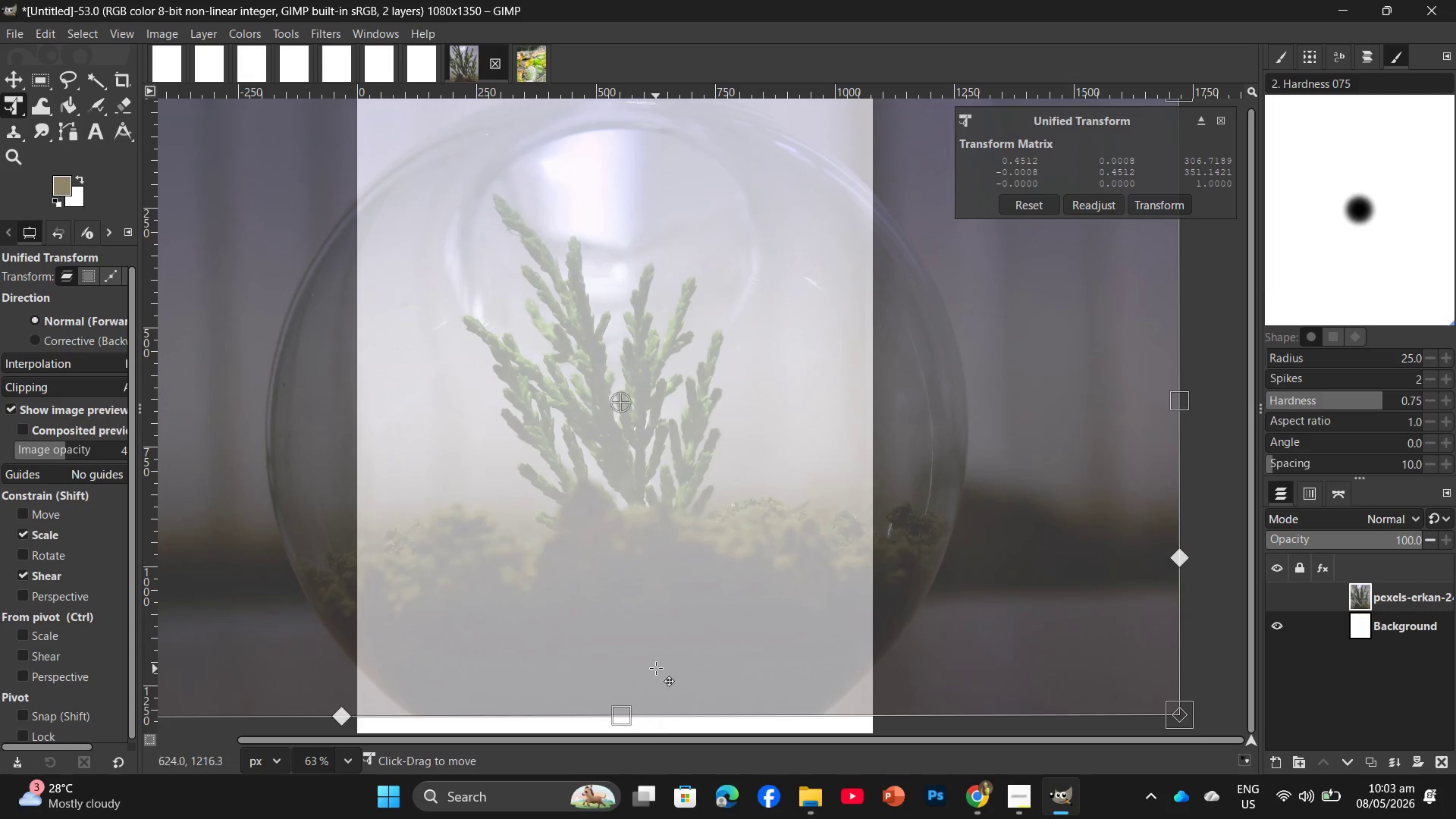 
scroll: coordinate [658, 645], scroll_direction: down, amount: 5.0
 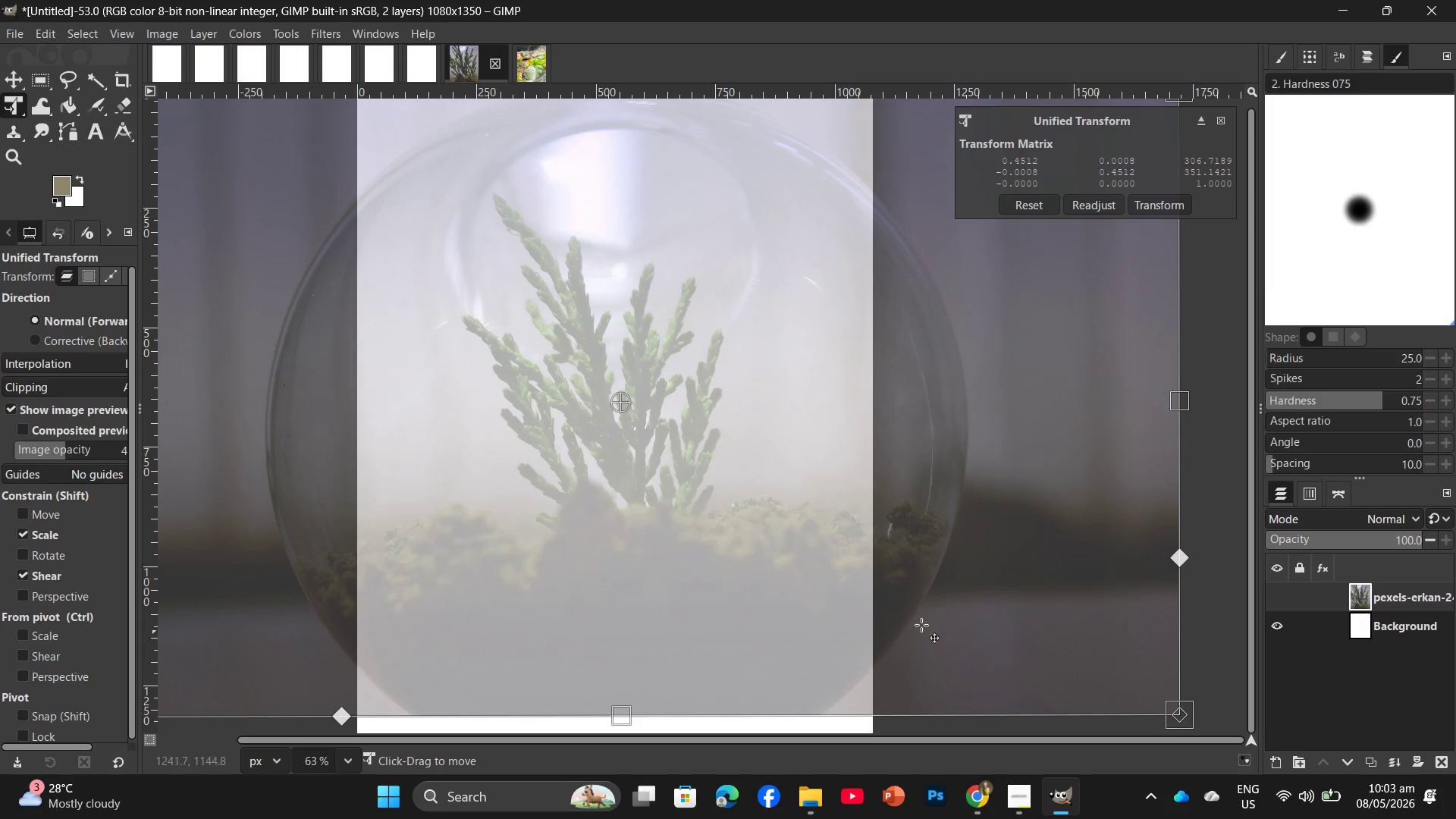 
hold_key(key=ControlLeft, duration=0.64)
scroll: coordinate [726, 563], scroll_direction: down, amount: 5.0
 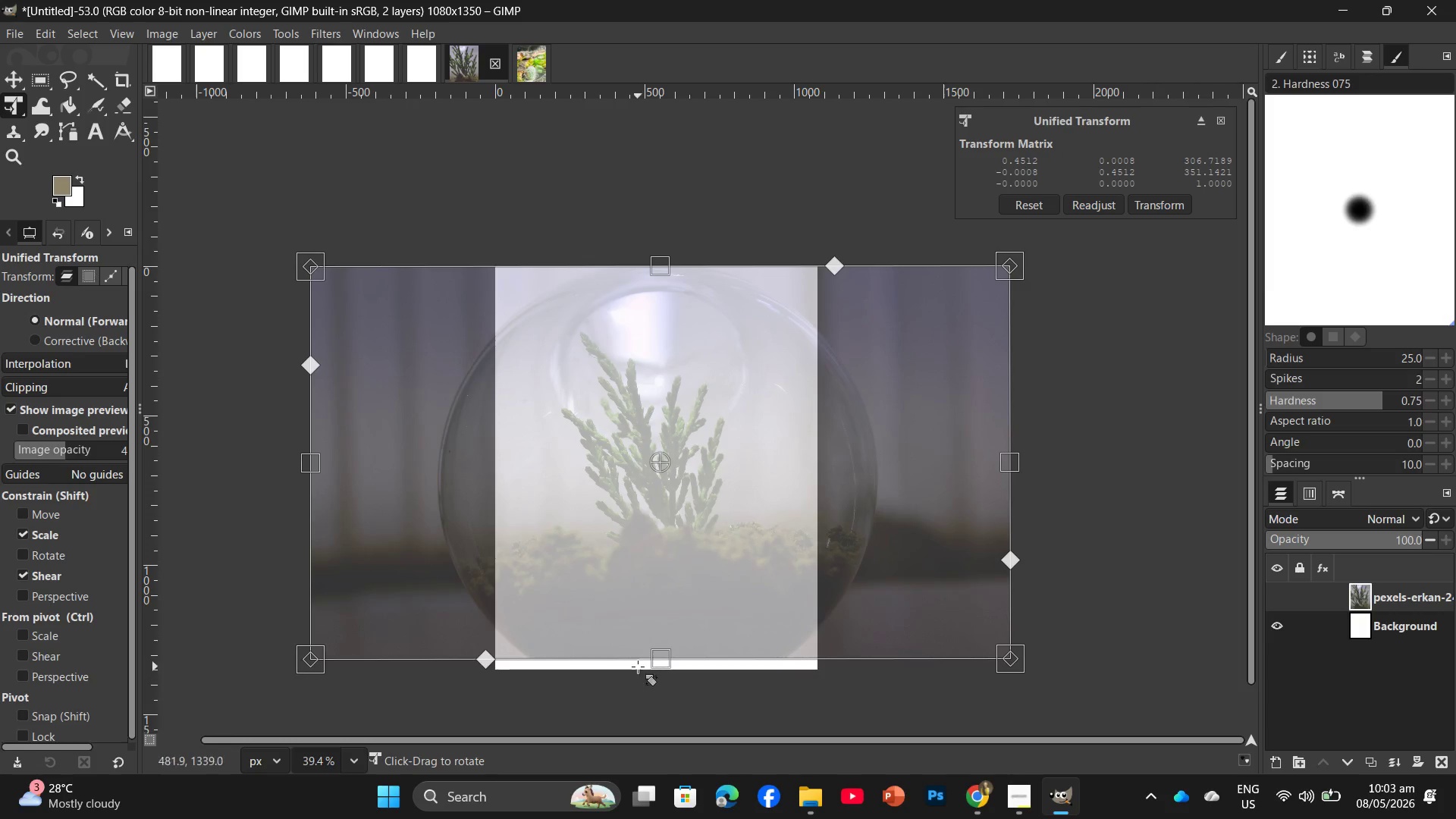 
left_click_drag(start_coordinate=[661, 661], to_coordinate=[661, 673])
 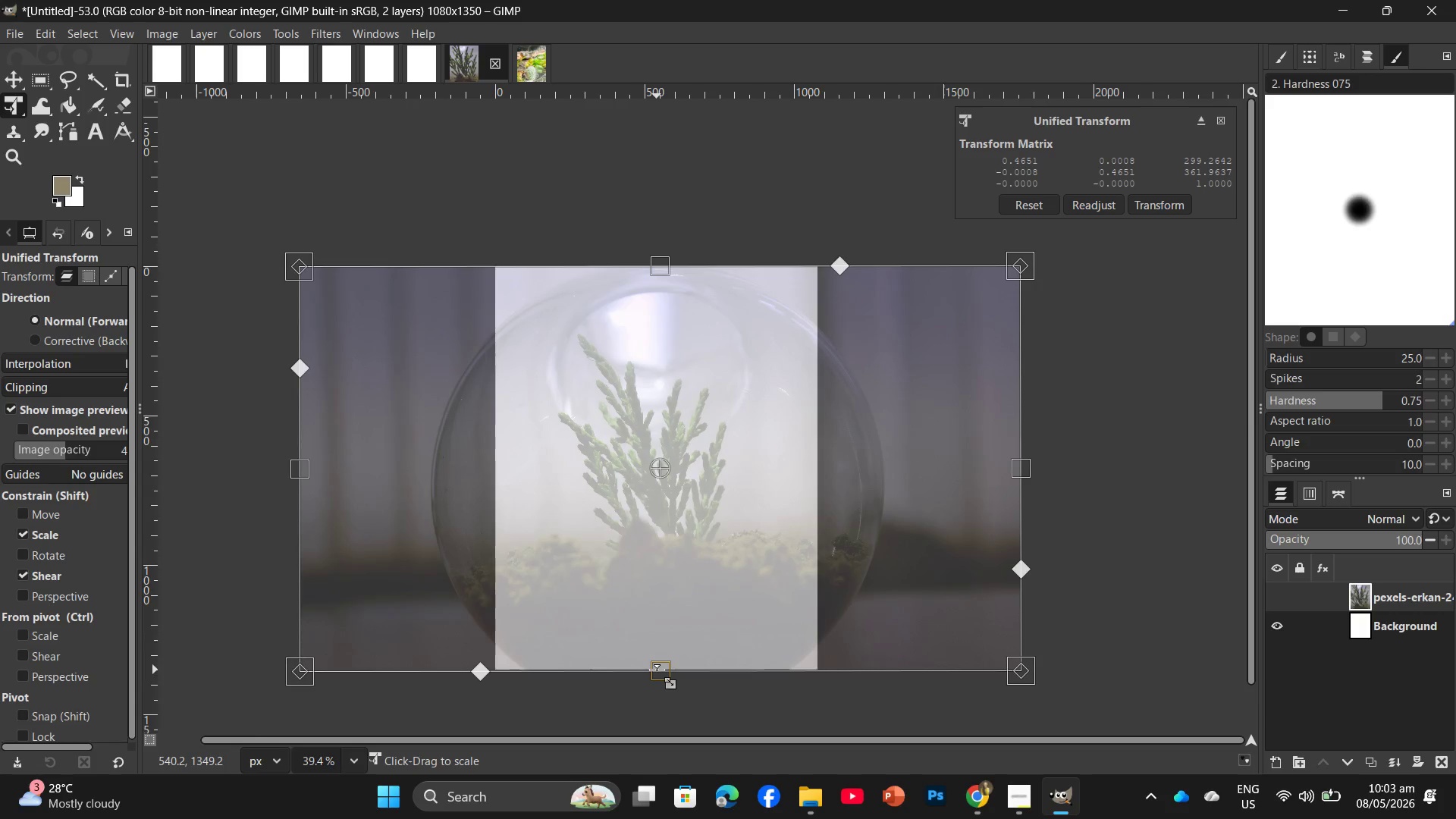 
key(Enter)
 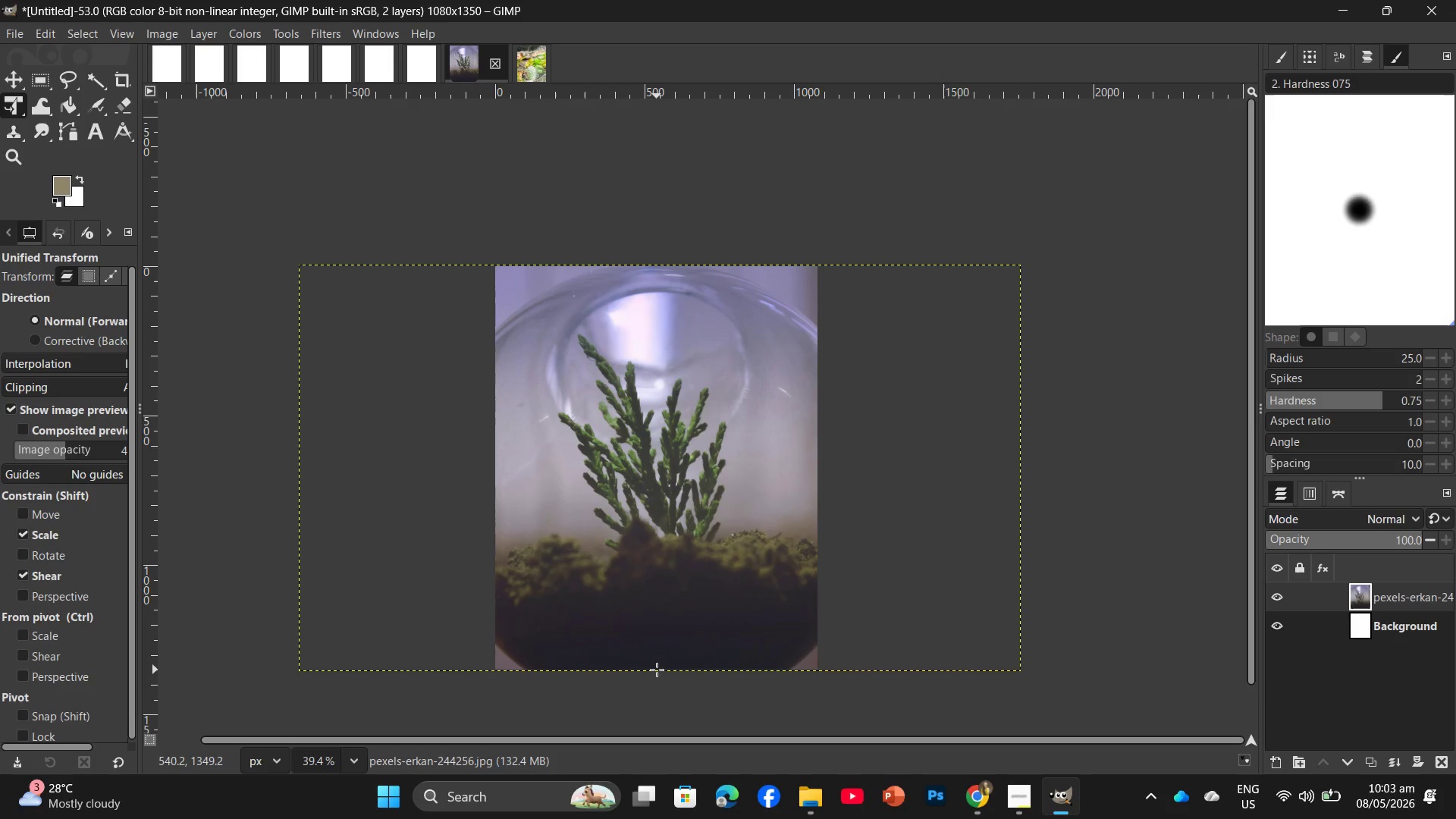 
wait(8.08)
 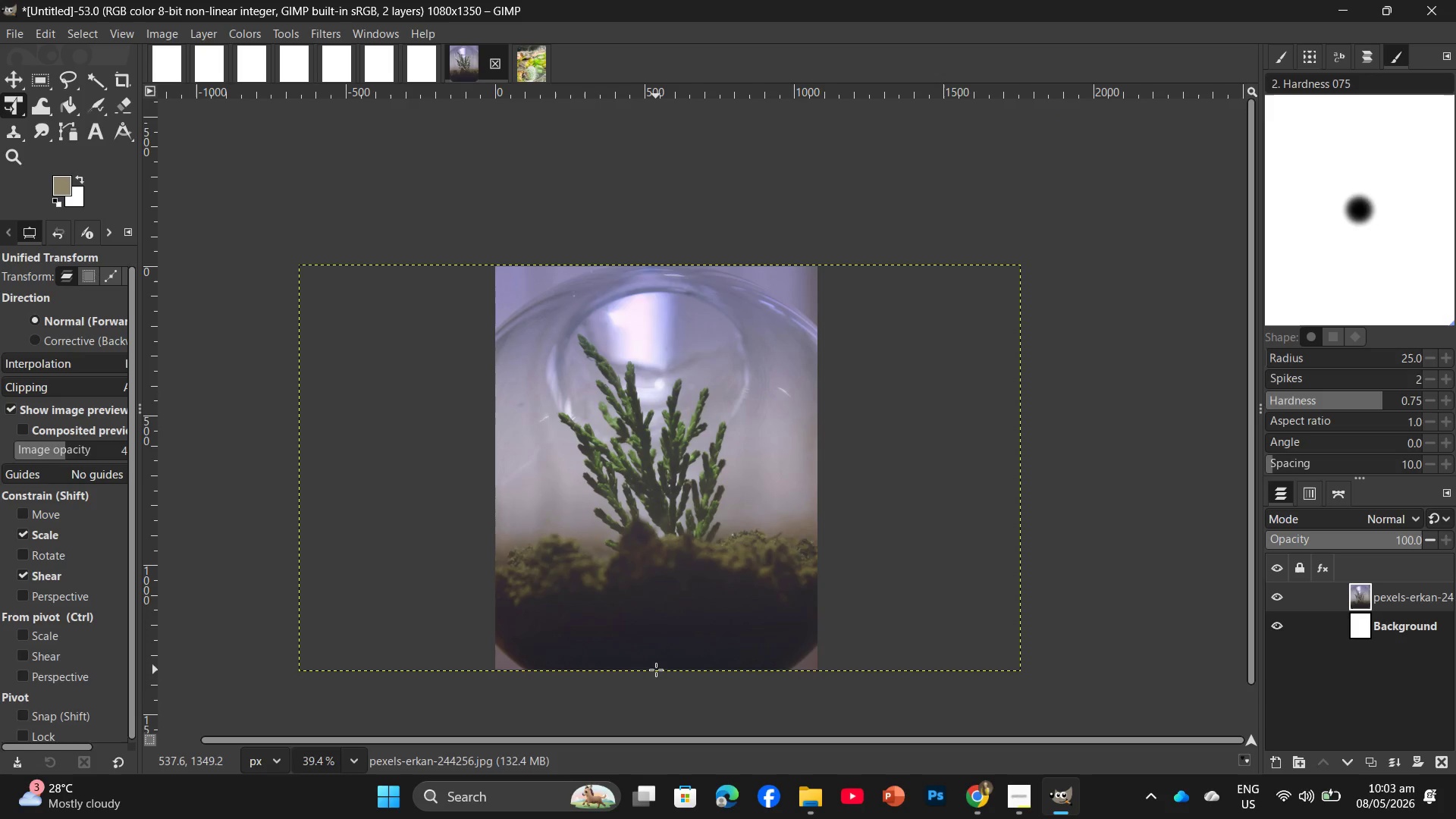 
key(Control+Shift+E)
 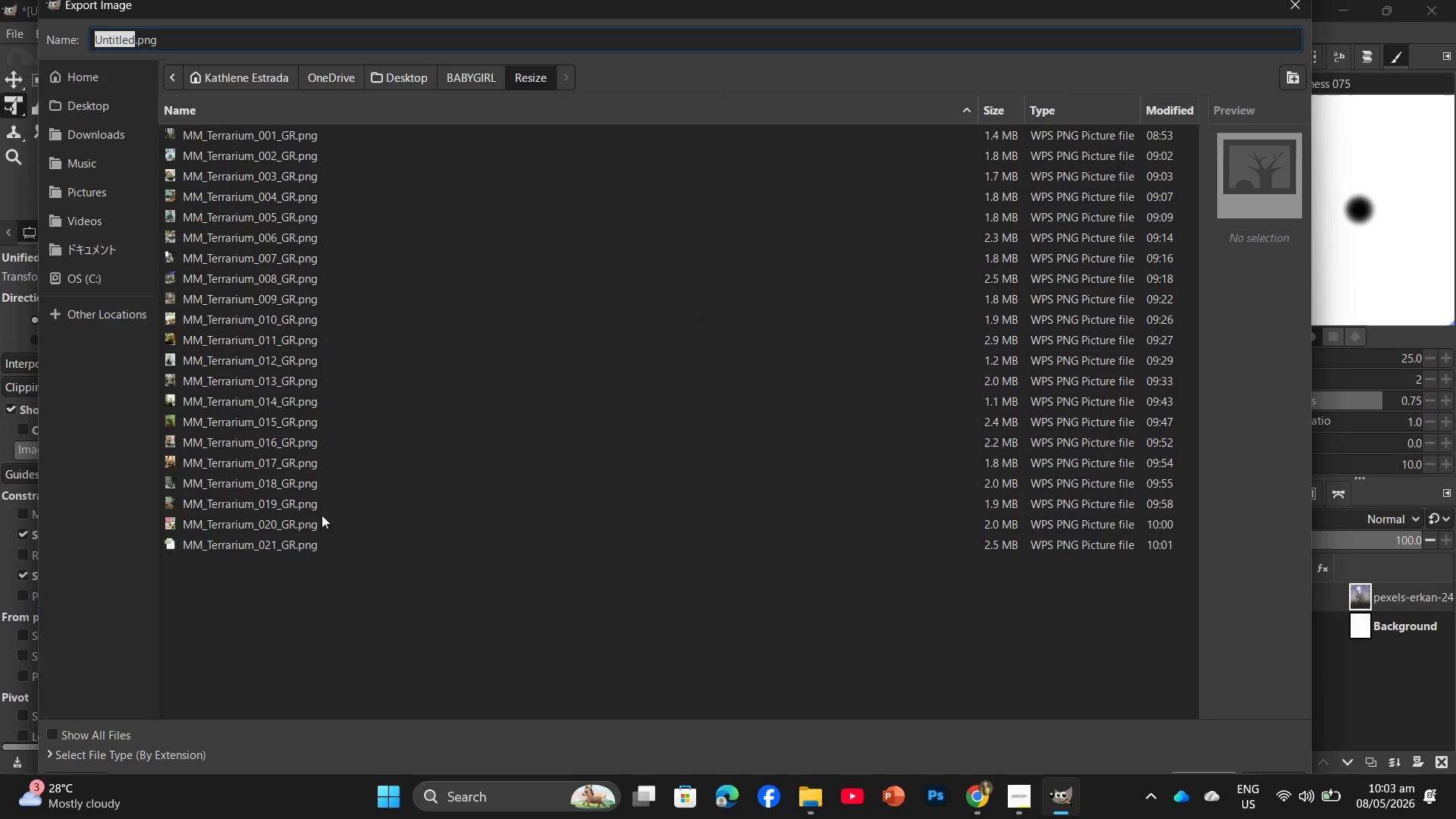 
left_click([279, 548])
 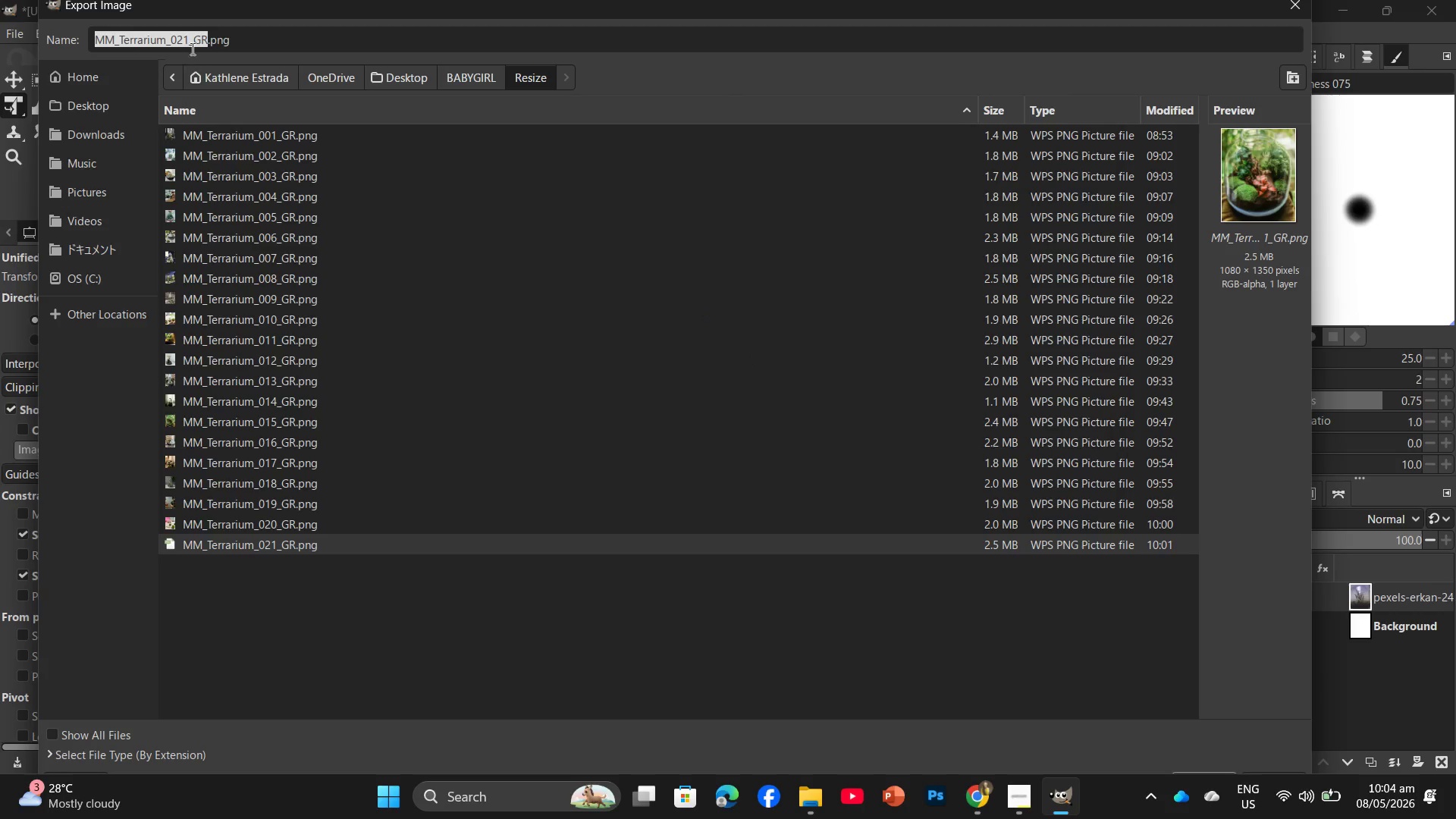 
left_click([190, 42])
 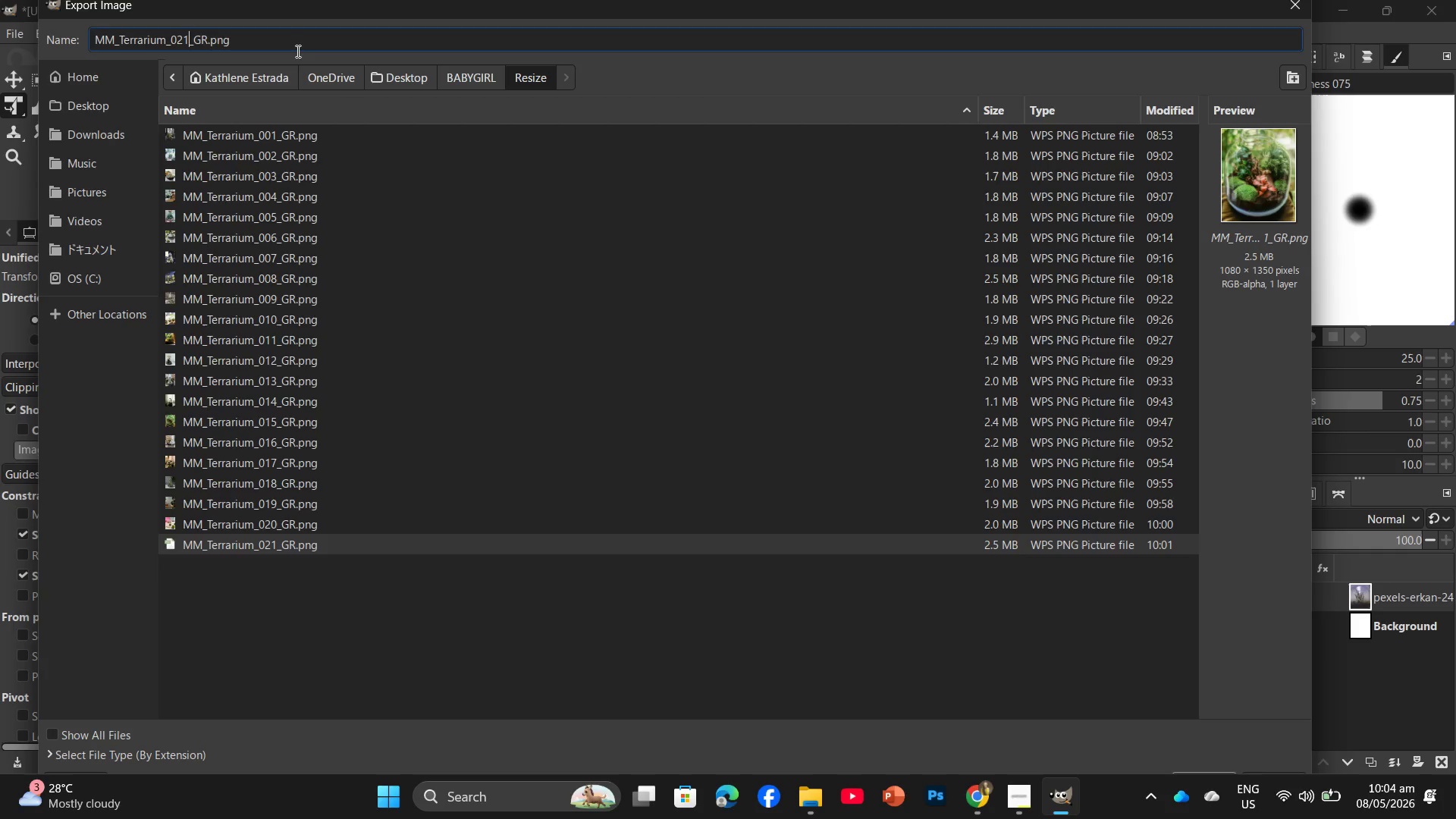 
key(Backspace)
 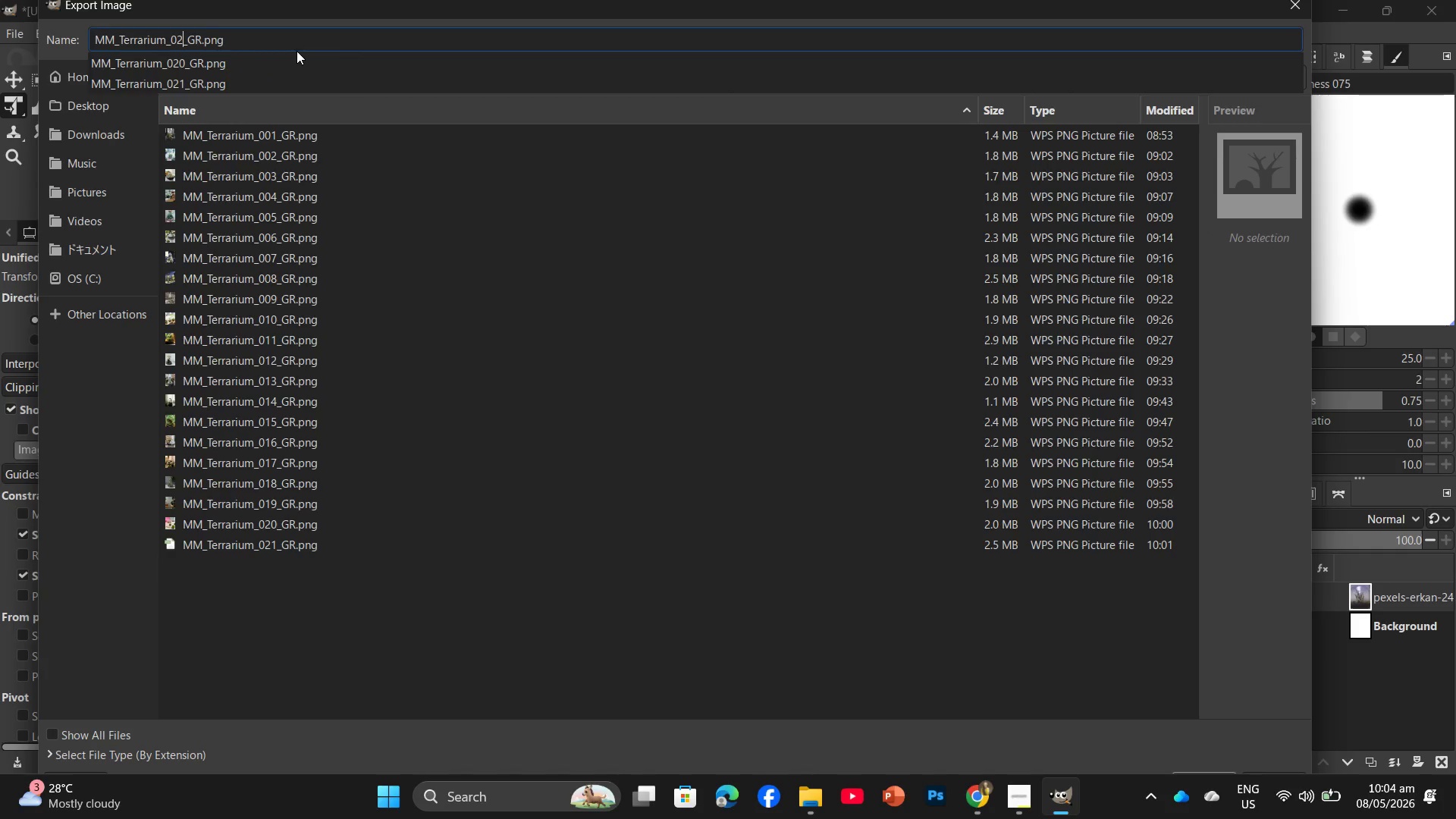 
key(Numpad2)
 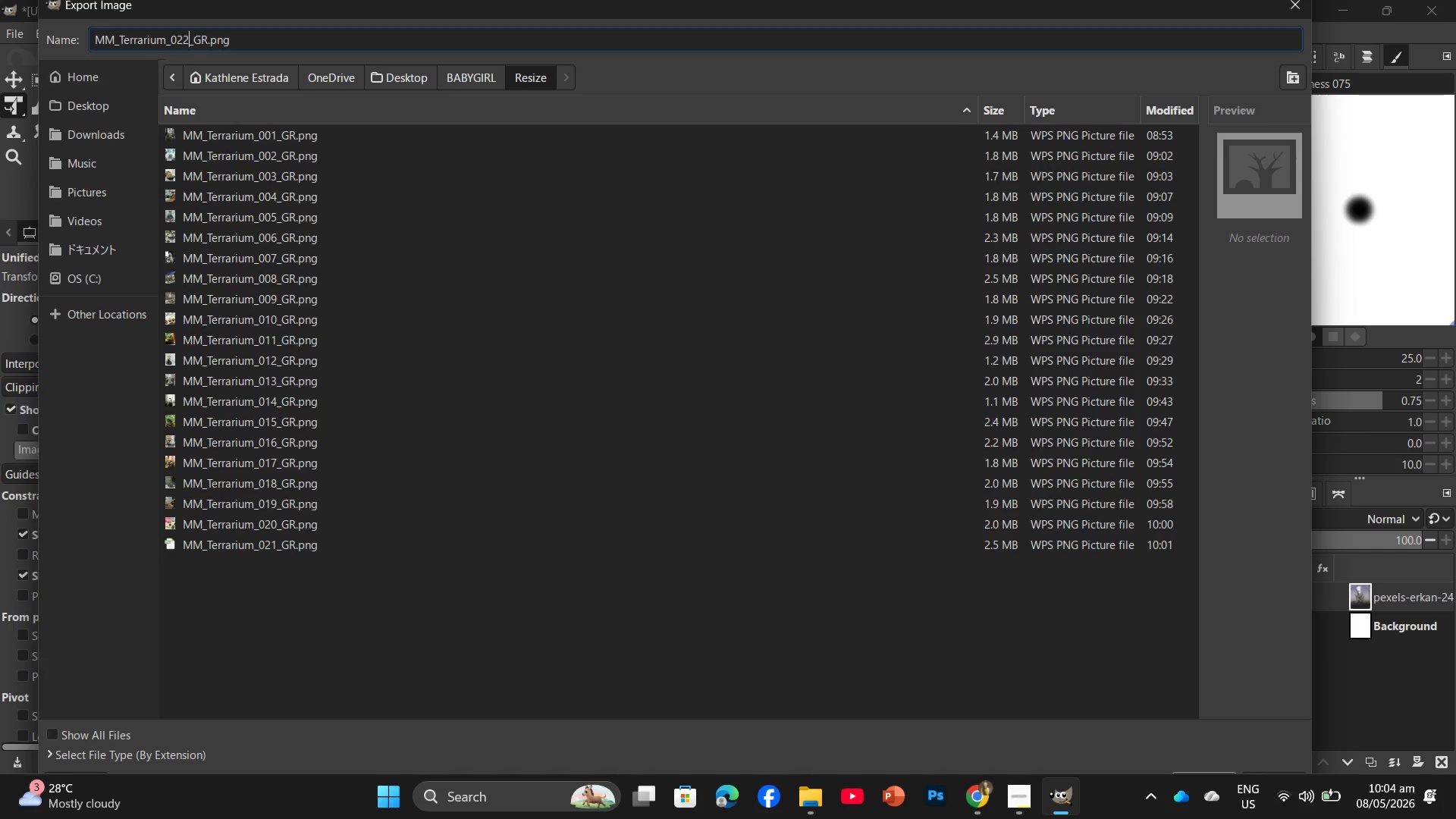 
key(NumpadEnter)
 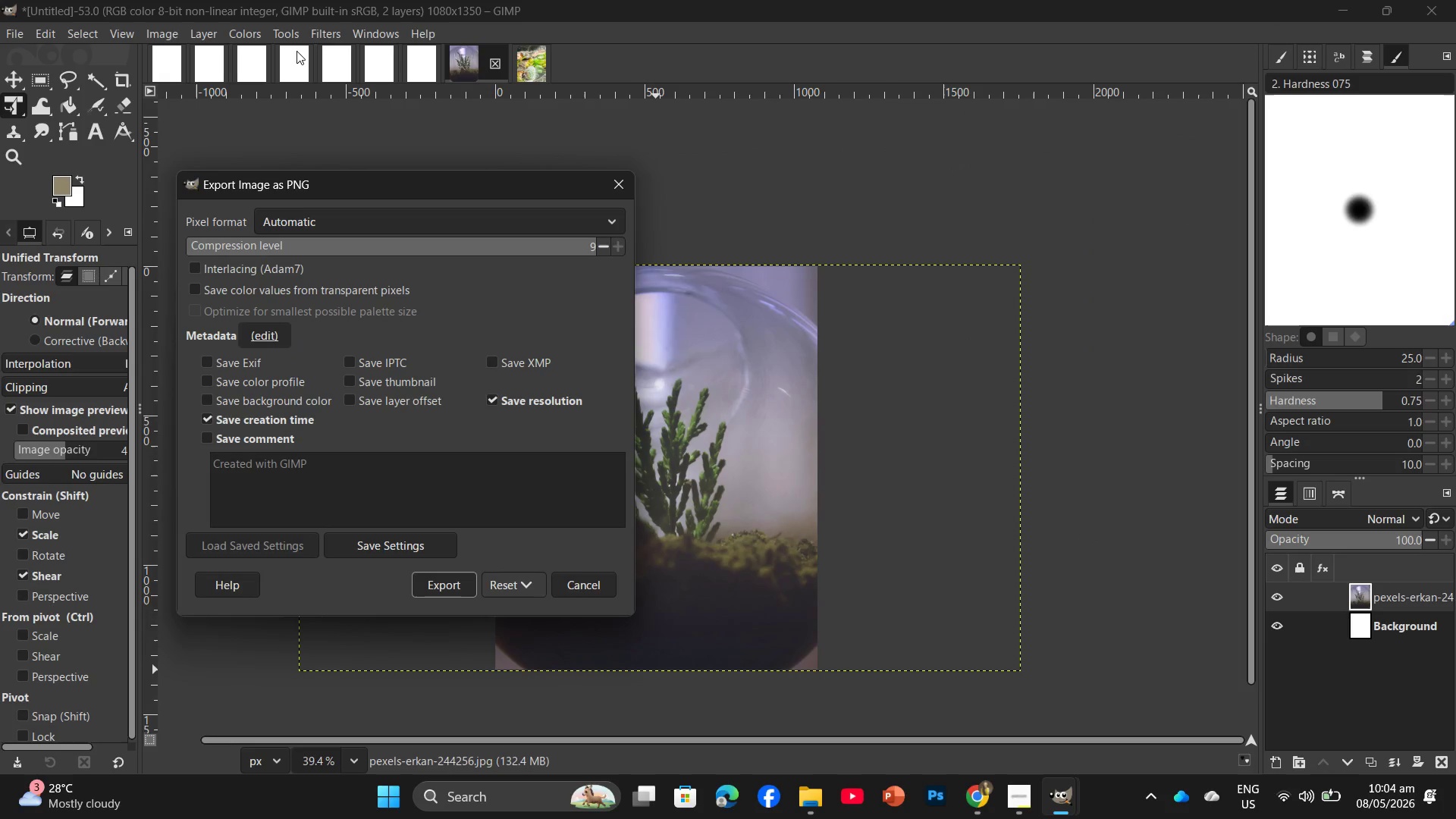 
wait(8.58)
 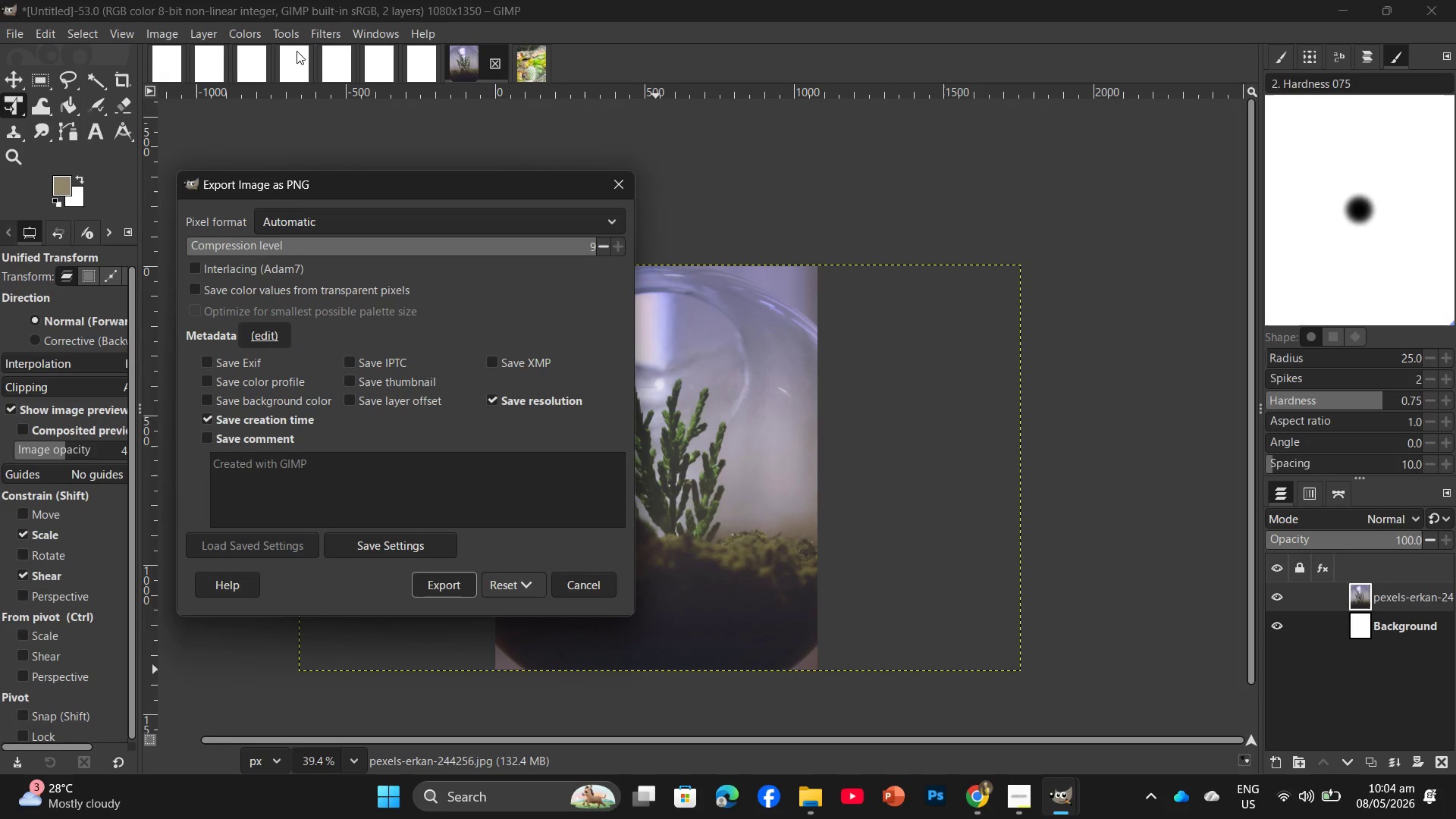 
left_click([432, 584])
 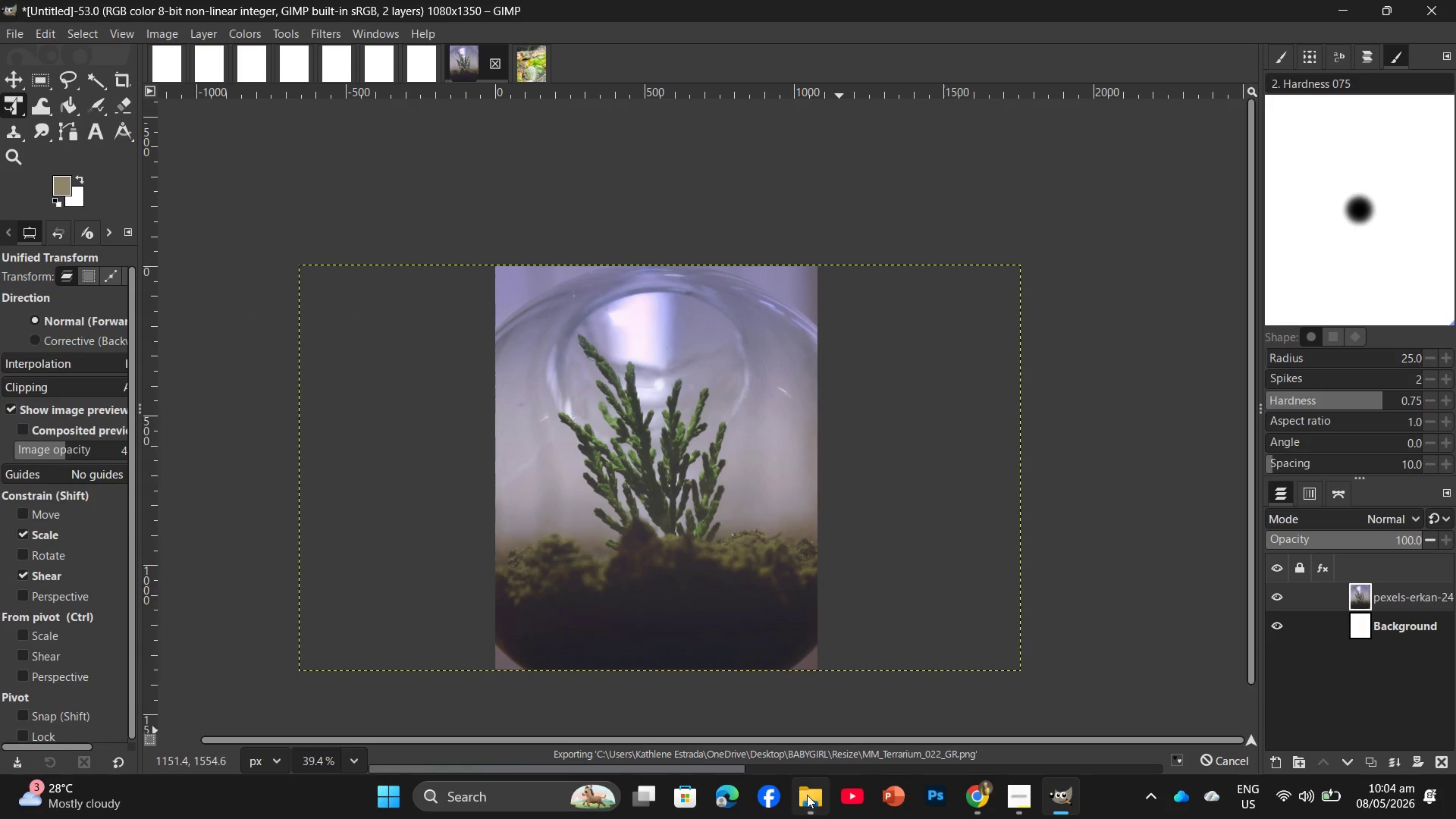 
mouse_move([815, 795])
 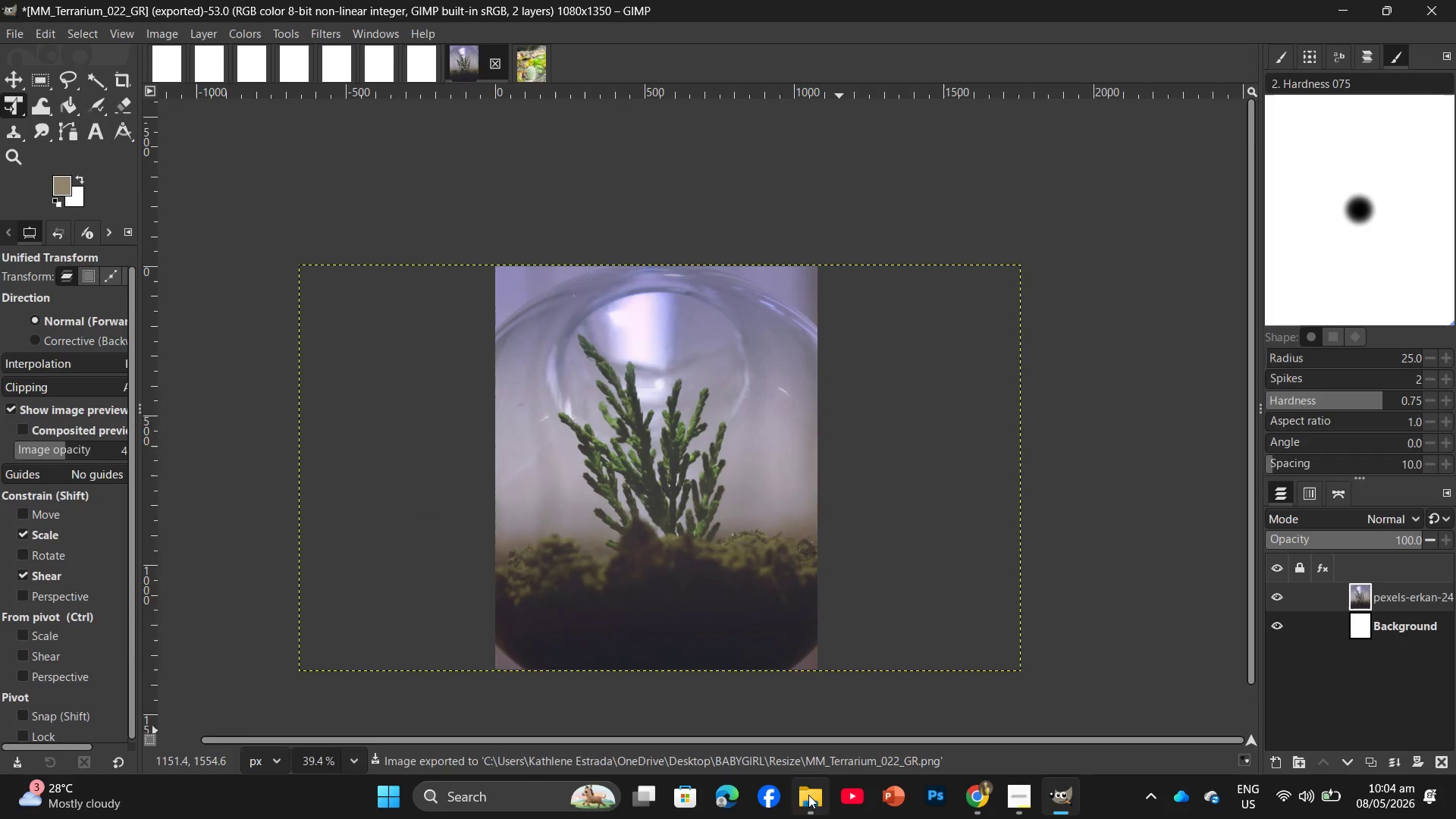 
left_click([808, 795])
 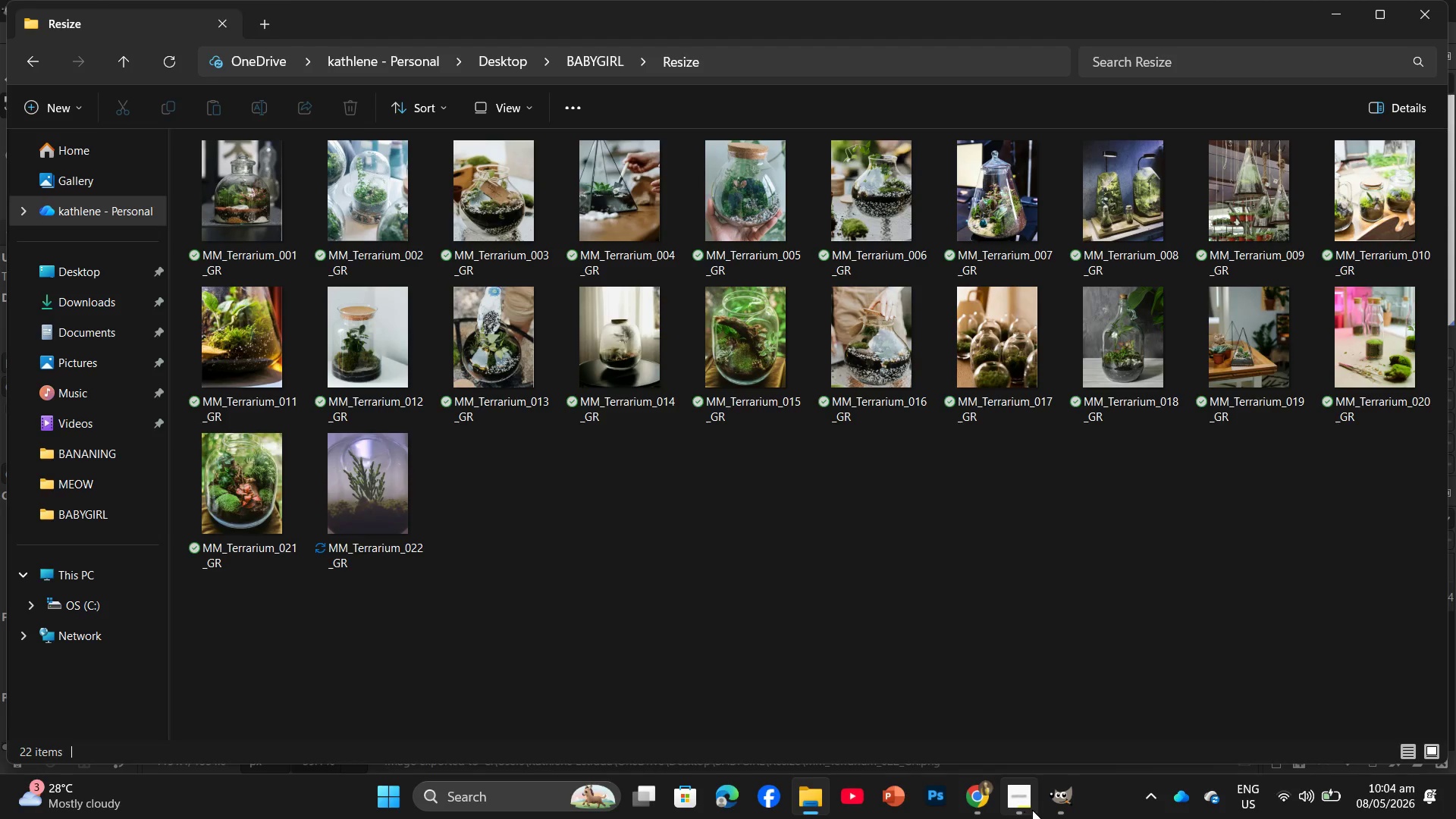 
left_click([1055, 809])
 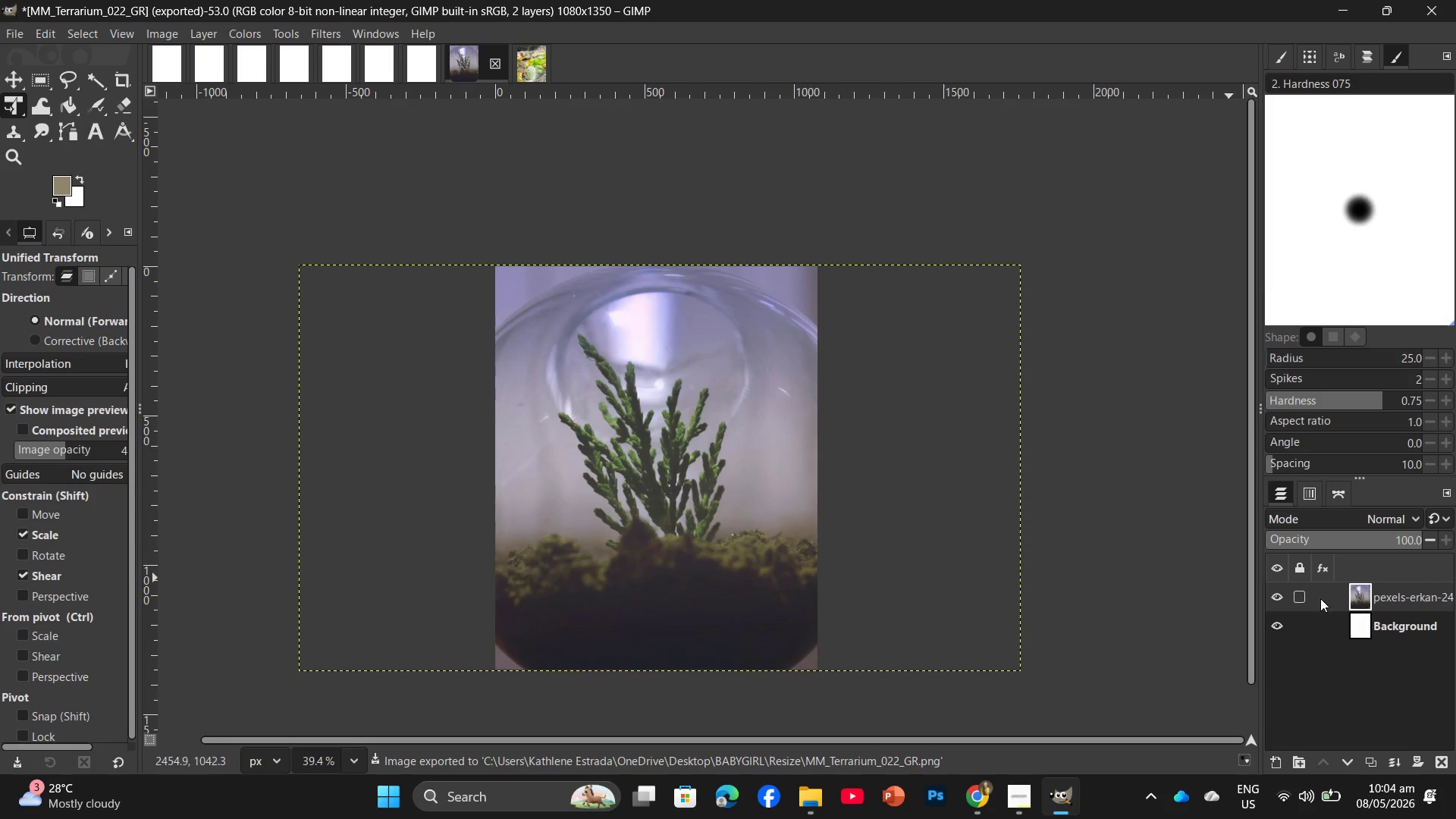 
left_click_drag(start_coordinate=[1351, 597], to_coordinate=[1440, 754])
 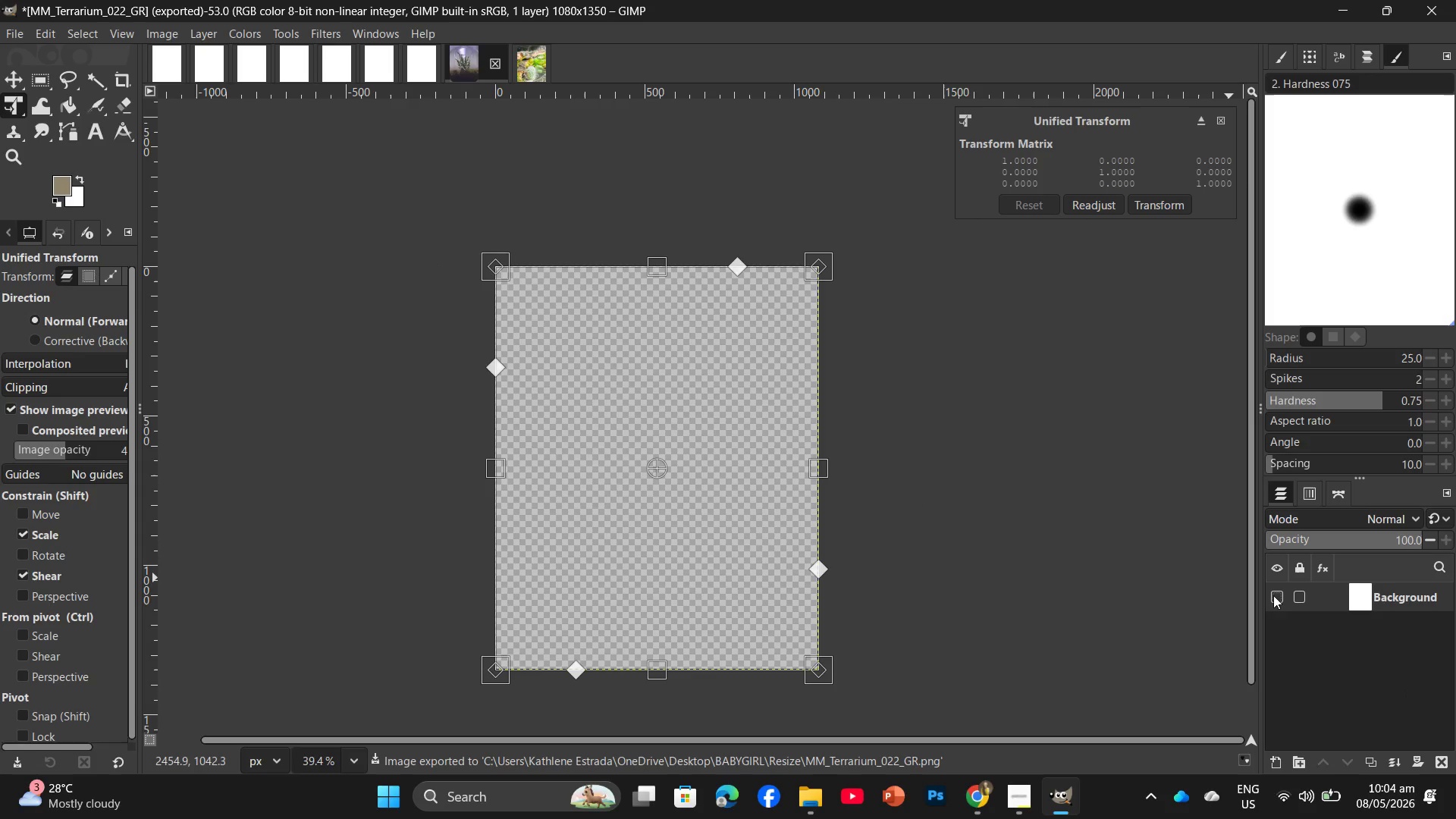 
left_click([1269, 591])
 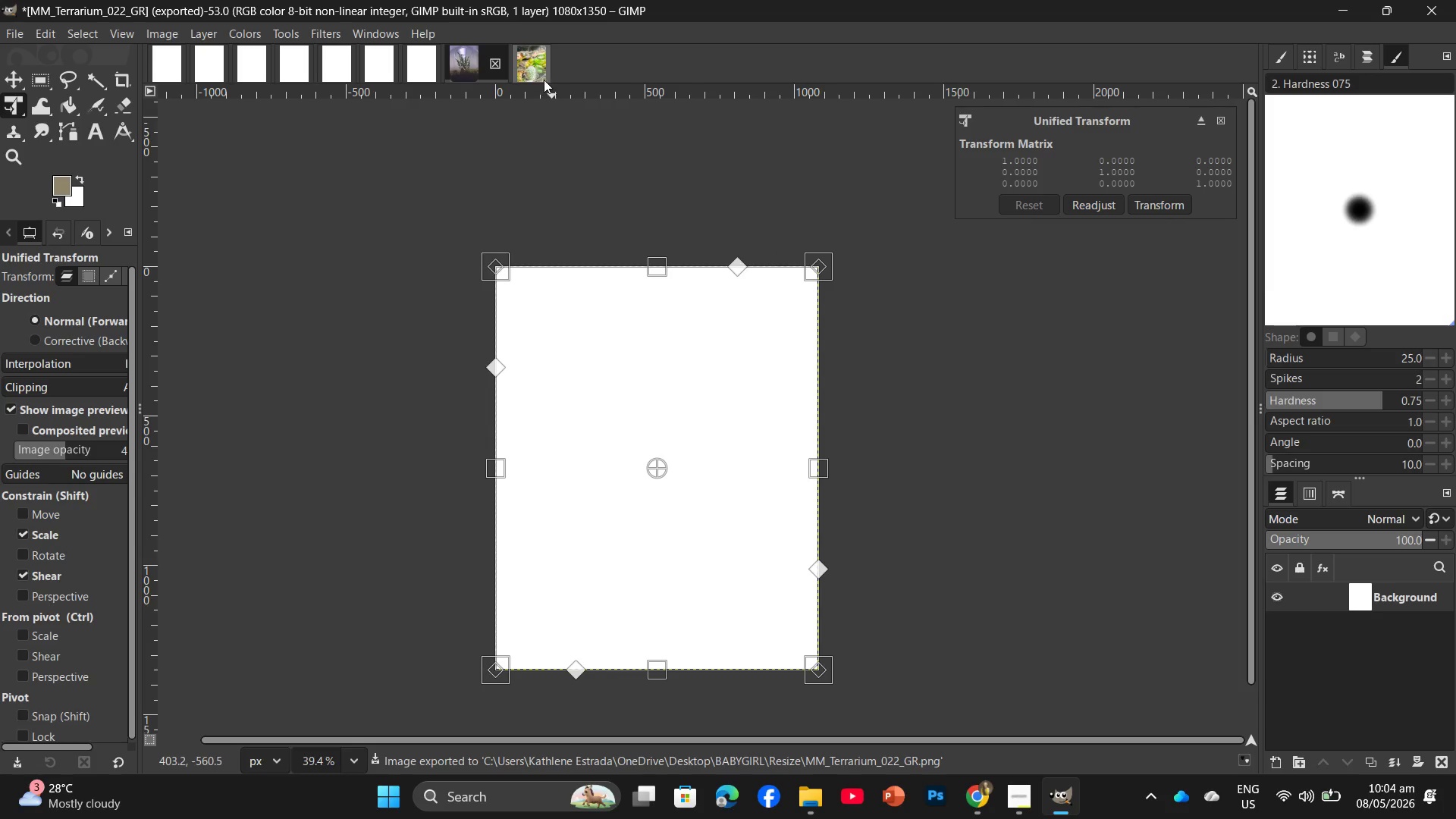 
left_click([539, 61])
 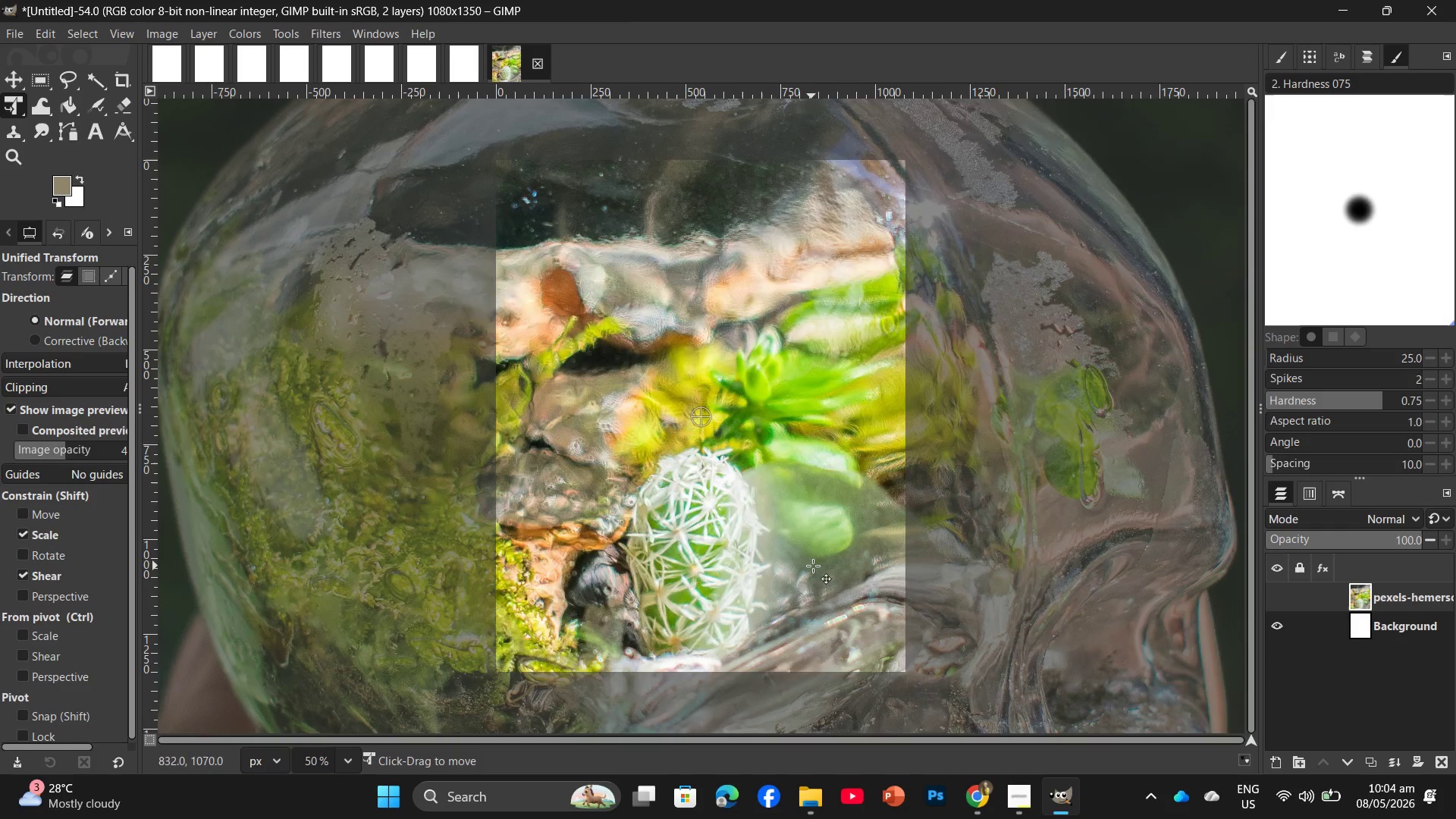 
hold_key(key=ControlLeft, duration=1.64)
scroll: coordinate [760, 484], scroll_direction: down, amount: 14.0
 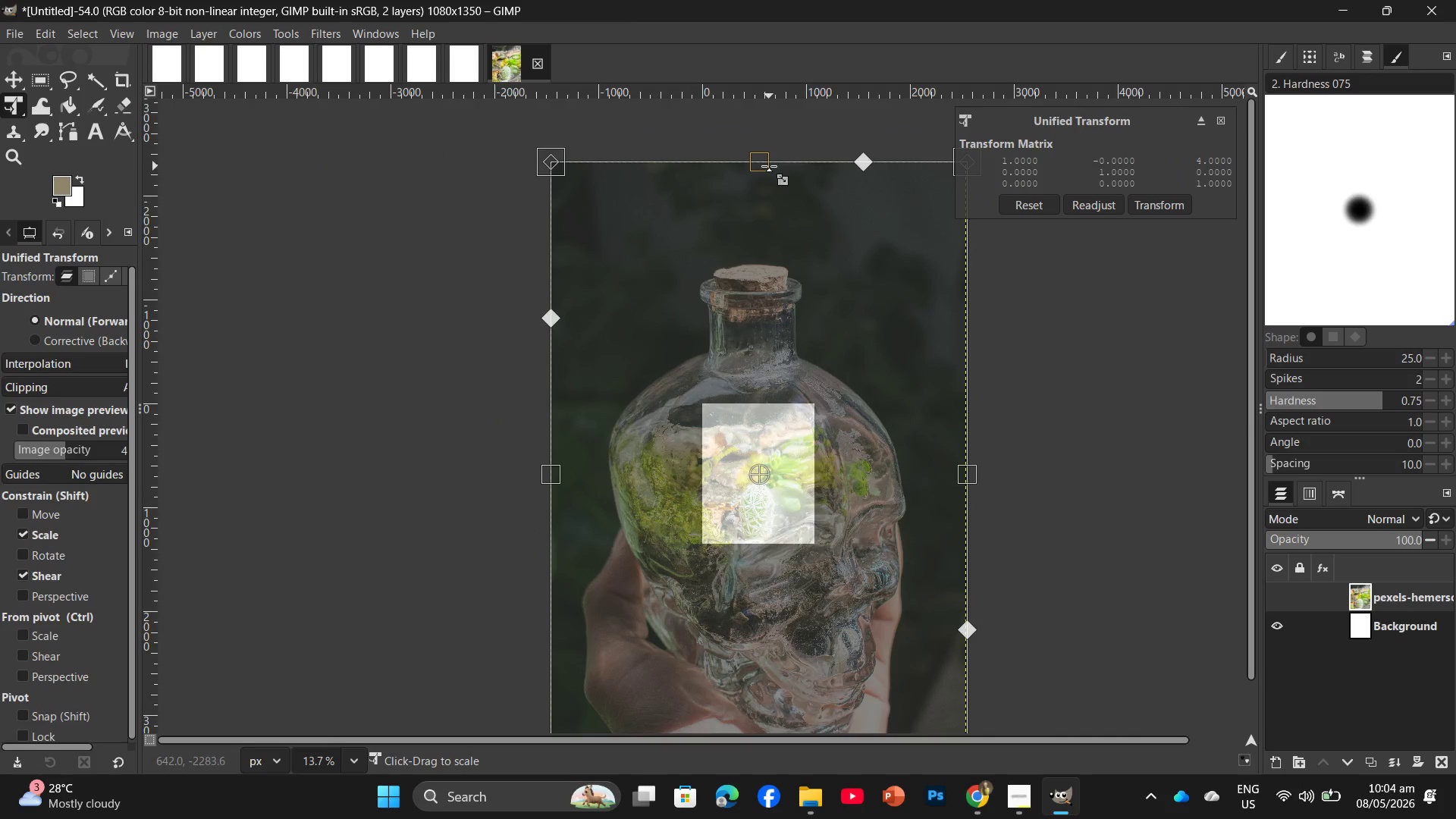 
left_click_drag(start_coordinate=[769, 166], to_coordinate=[779, 398])
 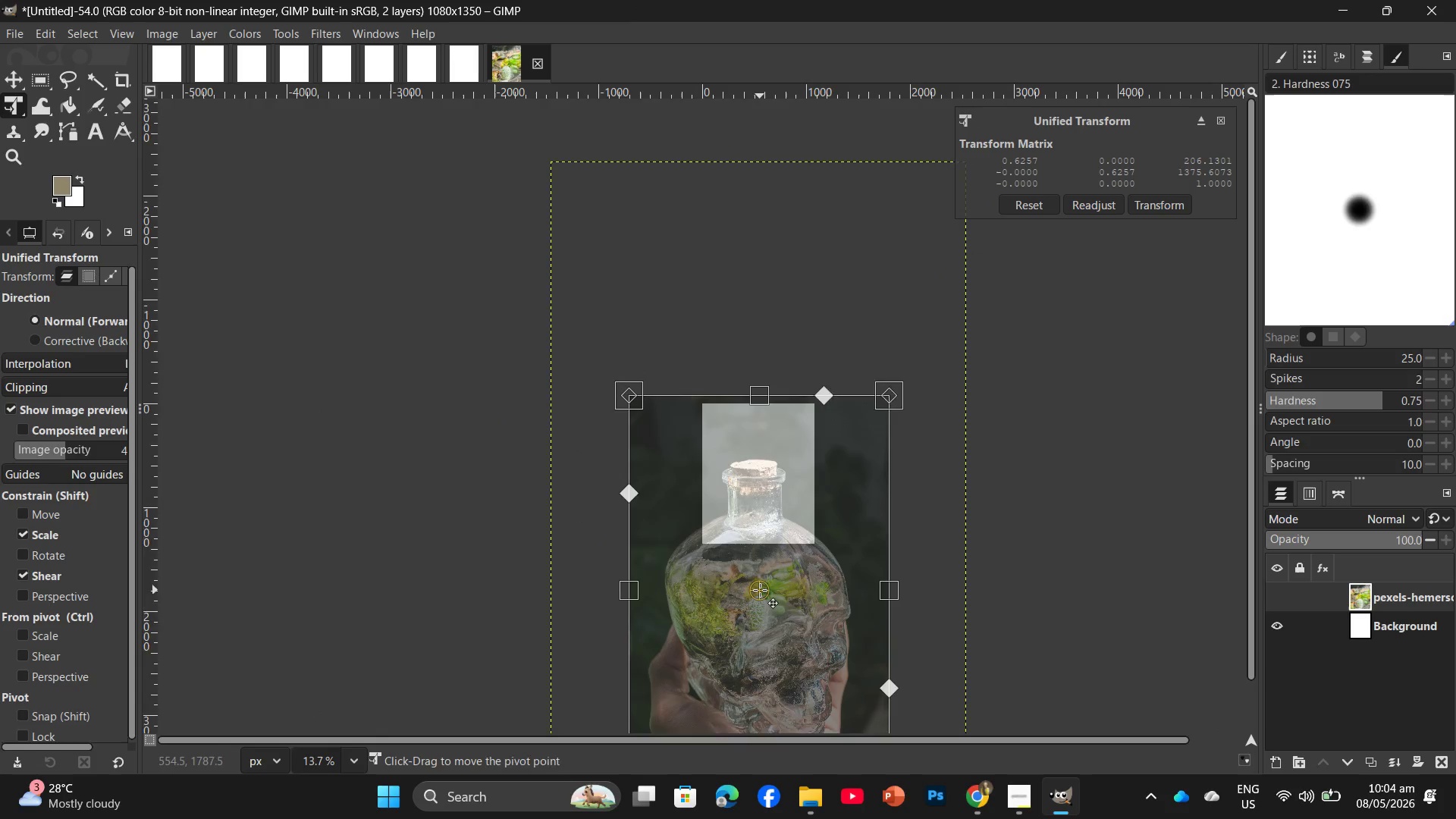 
scroll: coordinate [760, 590], scroll_direction: down, amount: 4.0
 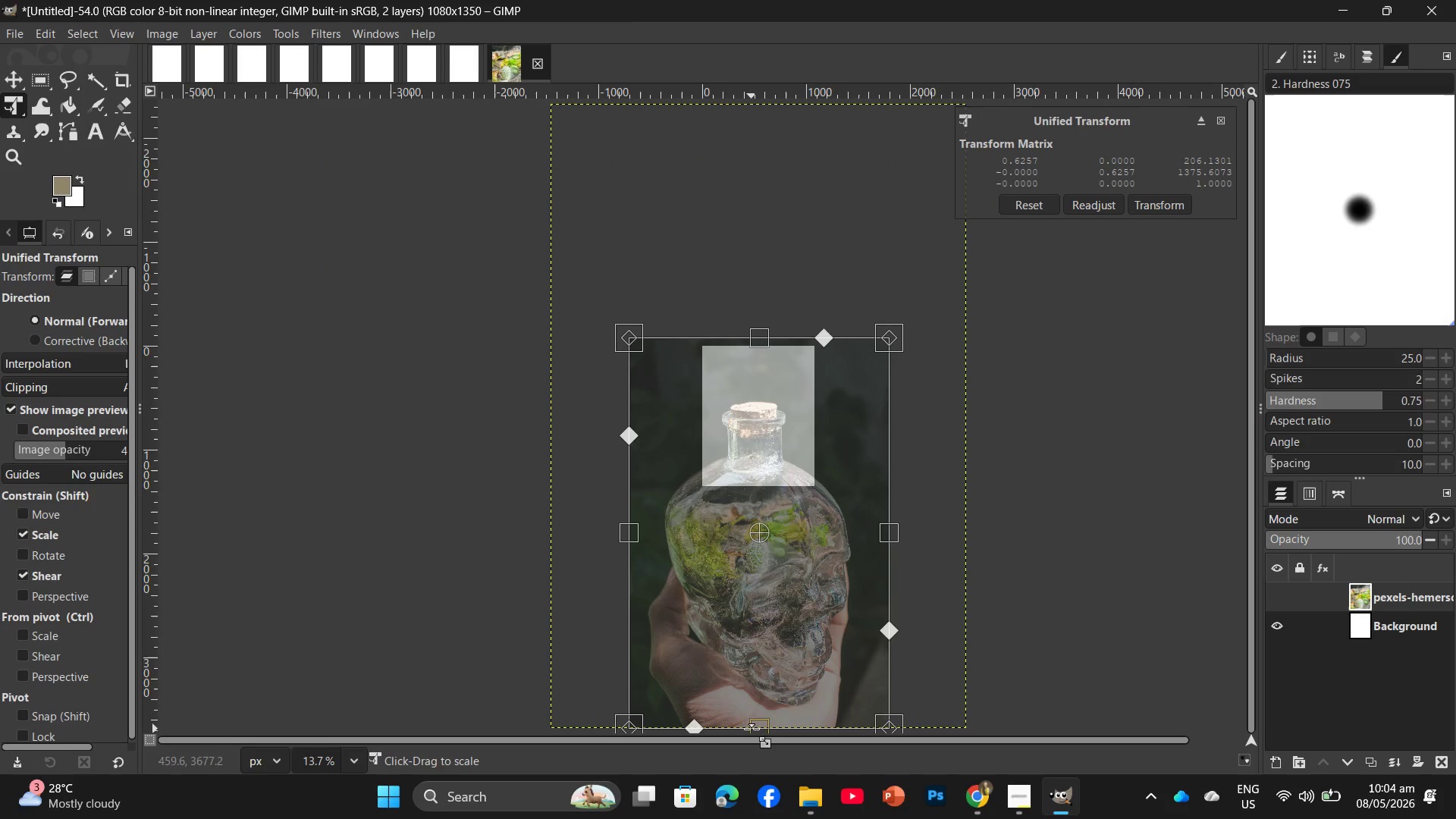 
left_click_drag(start_coordinate=[752, 729], to_coordinate=[770, 491])
 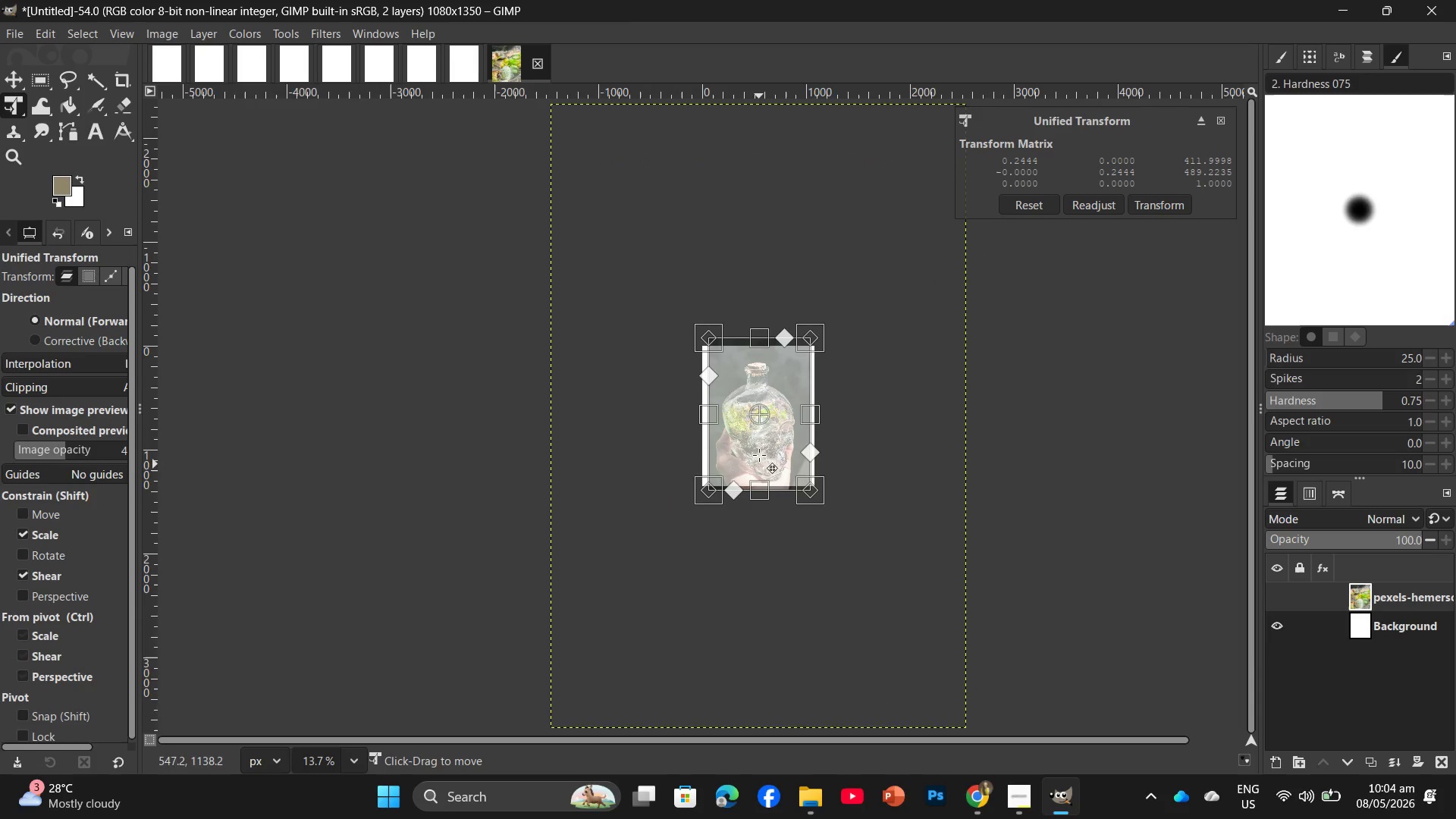 
hold_key(key=ControlLeft, duration=0.8)
scroll: coordinate [766, 397], scroll_direction: up, amount: 7.0
 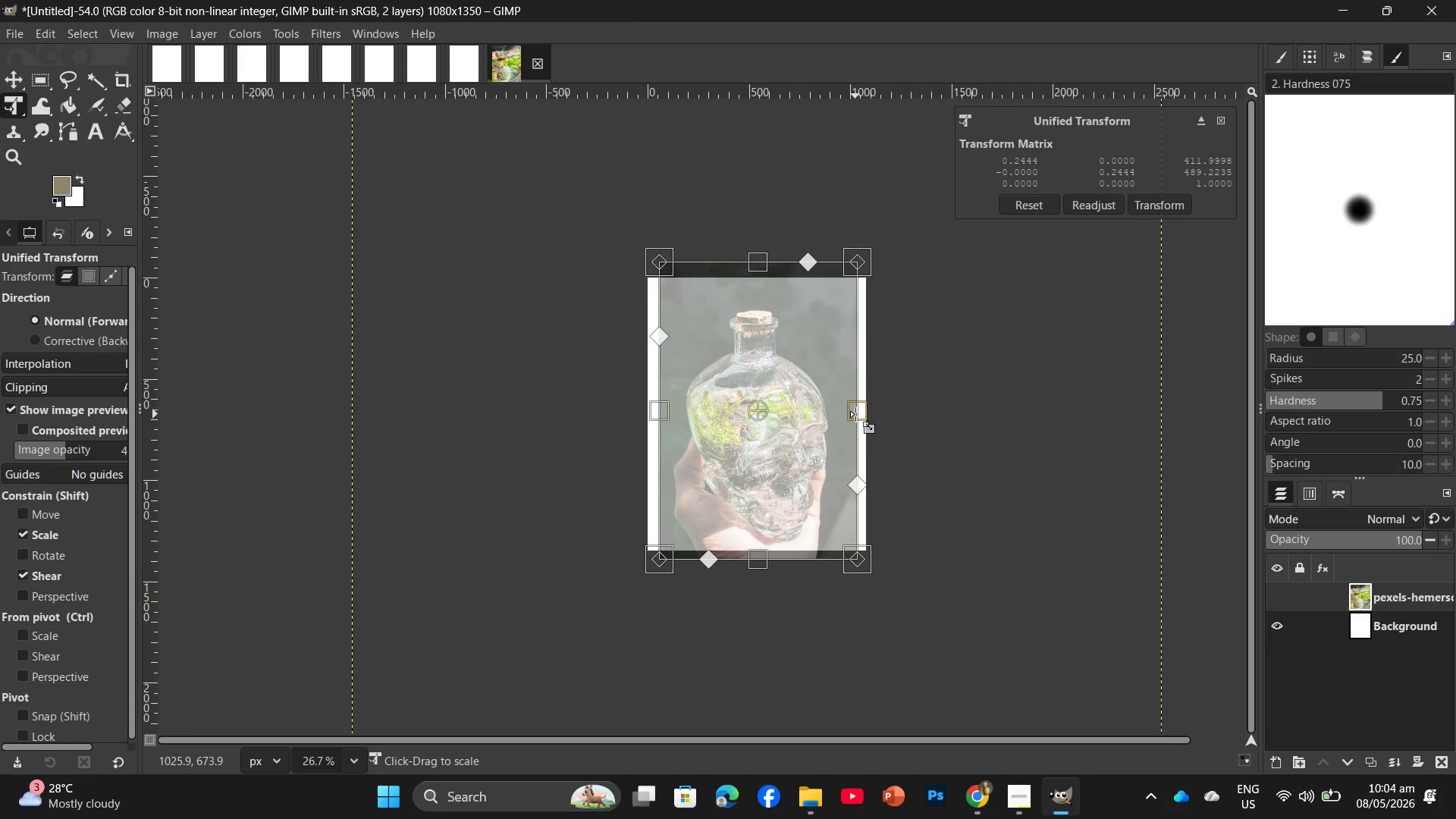 
left_click_drag(start_coordinate=[855, 414], to_coordinate=[870, 416])
 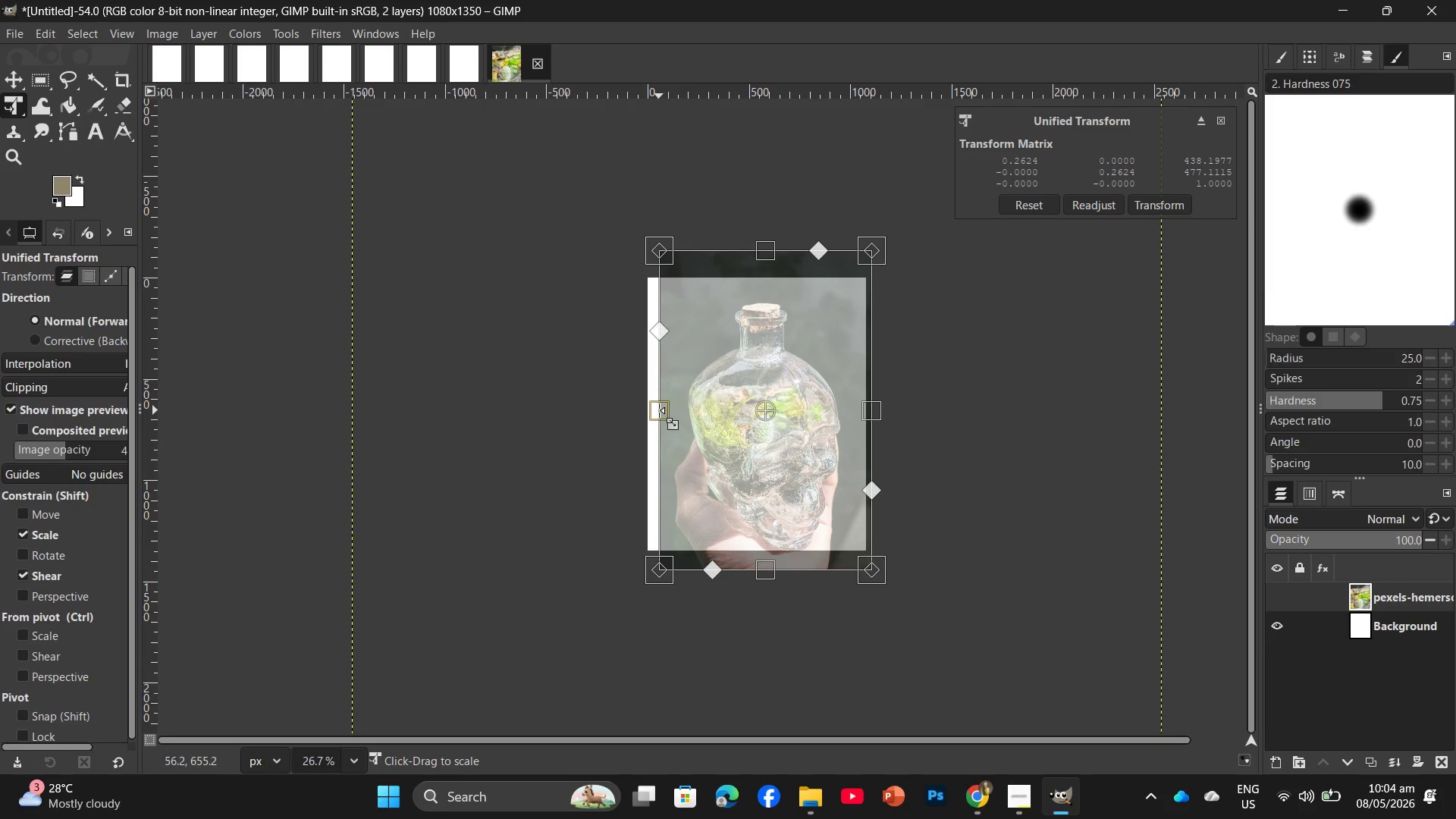 
left_click_drag(start_coordinate=[657, 409], to_coordinate=[642, 413])
 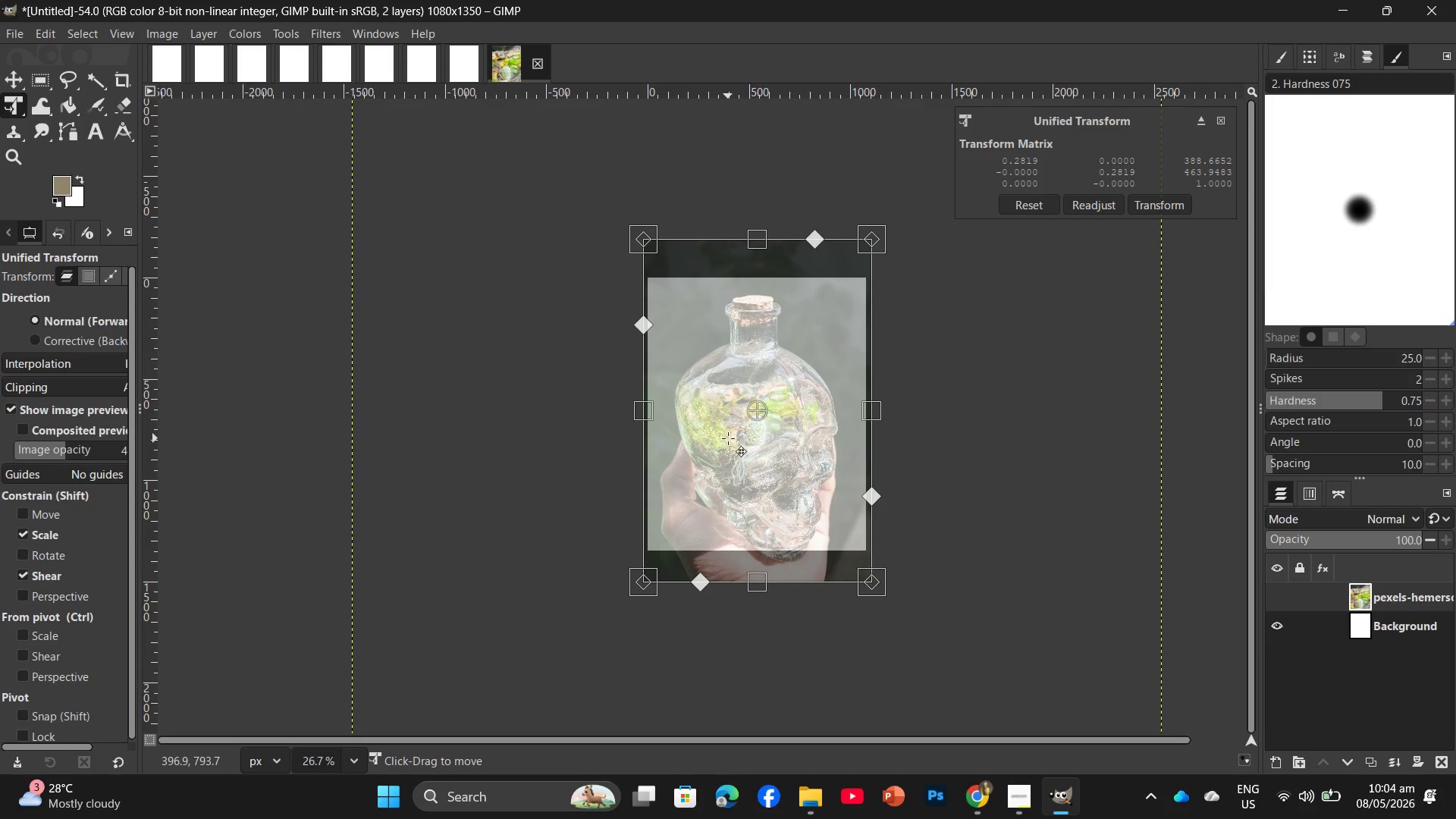 
left_click_drag(start_coordinate=[728, 438], to_coordinate=[729, 434])
 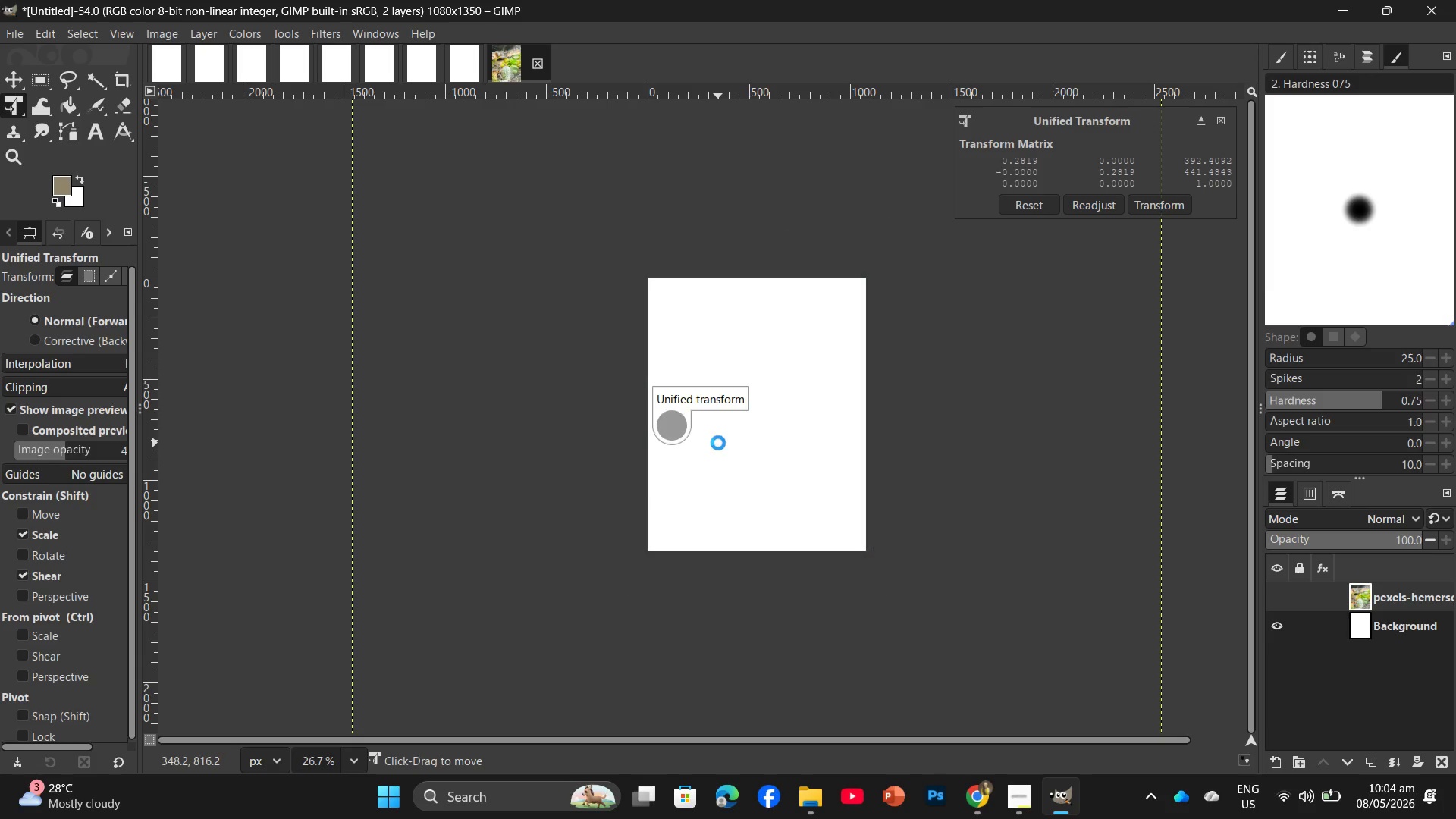 
key(Enter)
 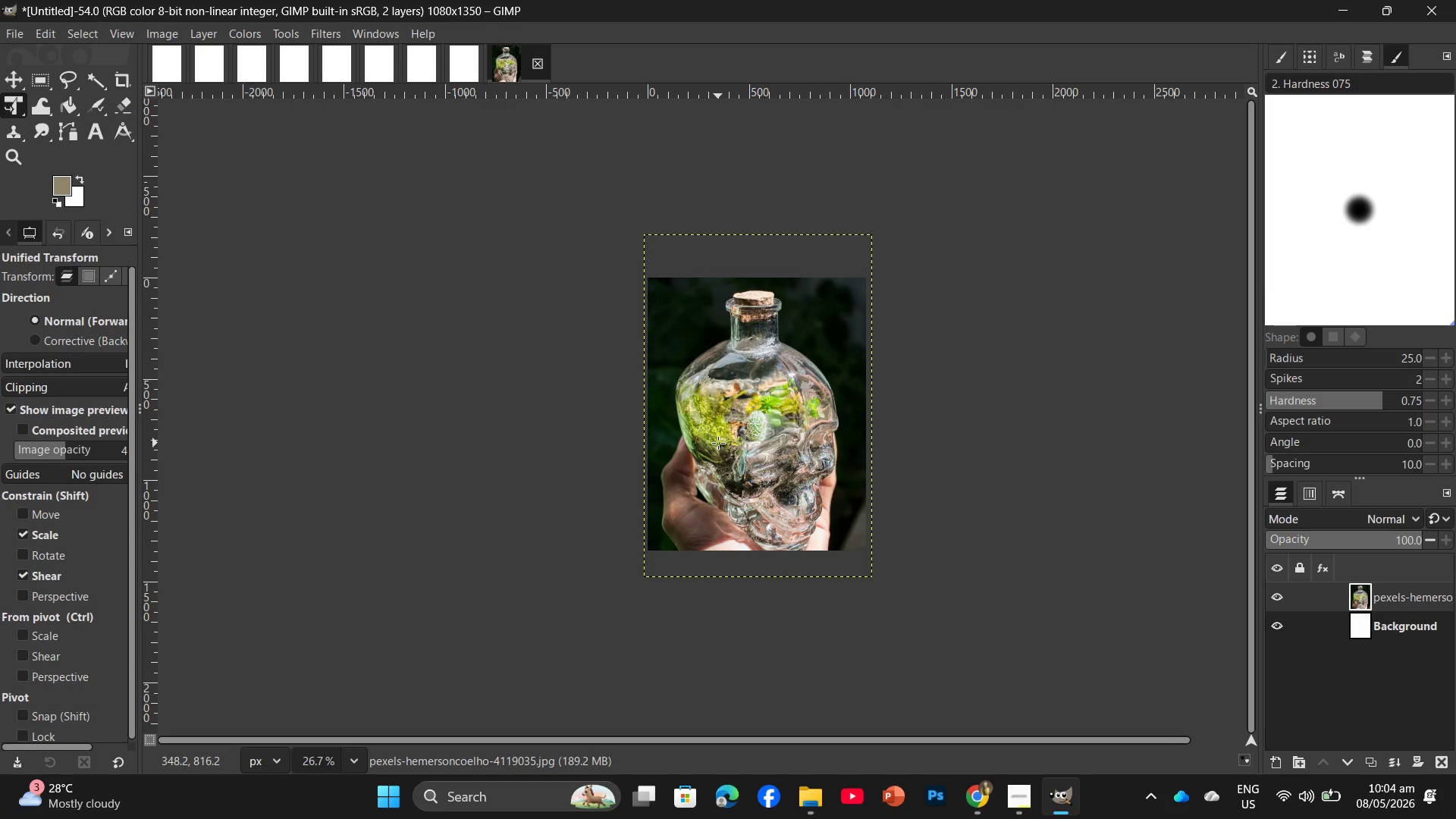 
key(Control+Shift+E)
 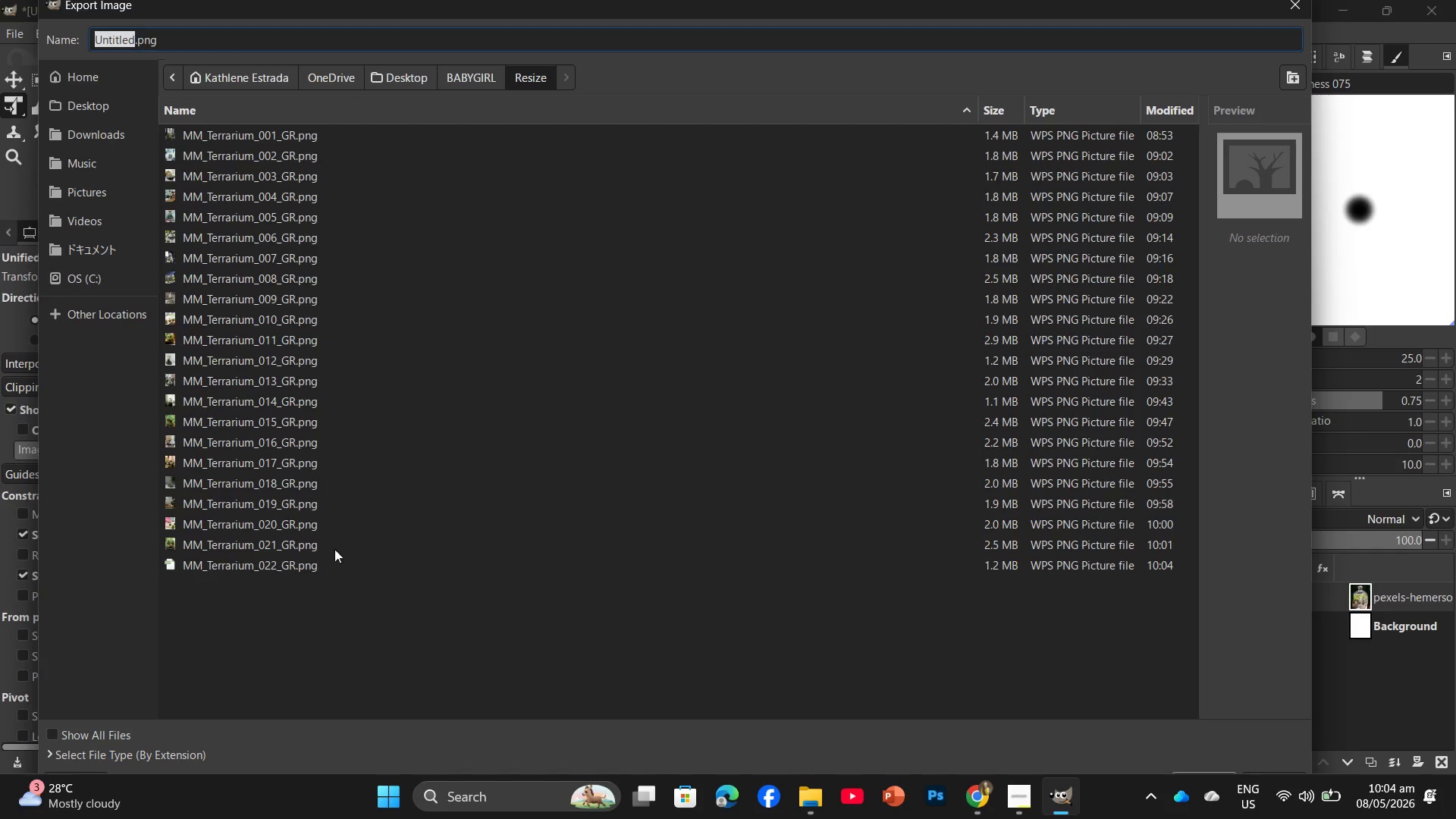 
left_click([324, 566])
 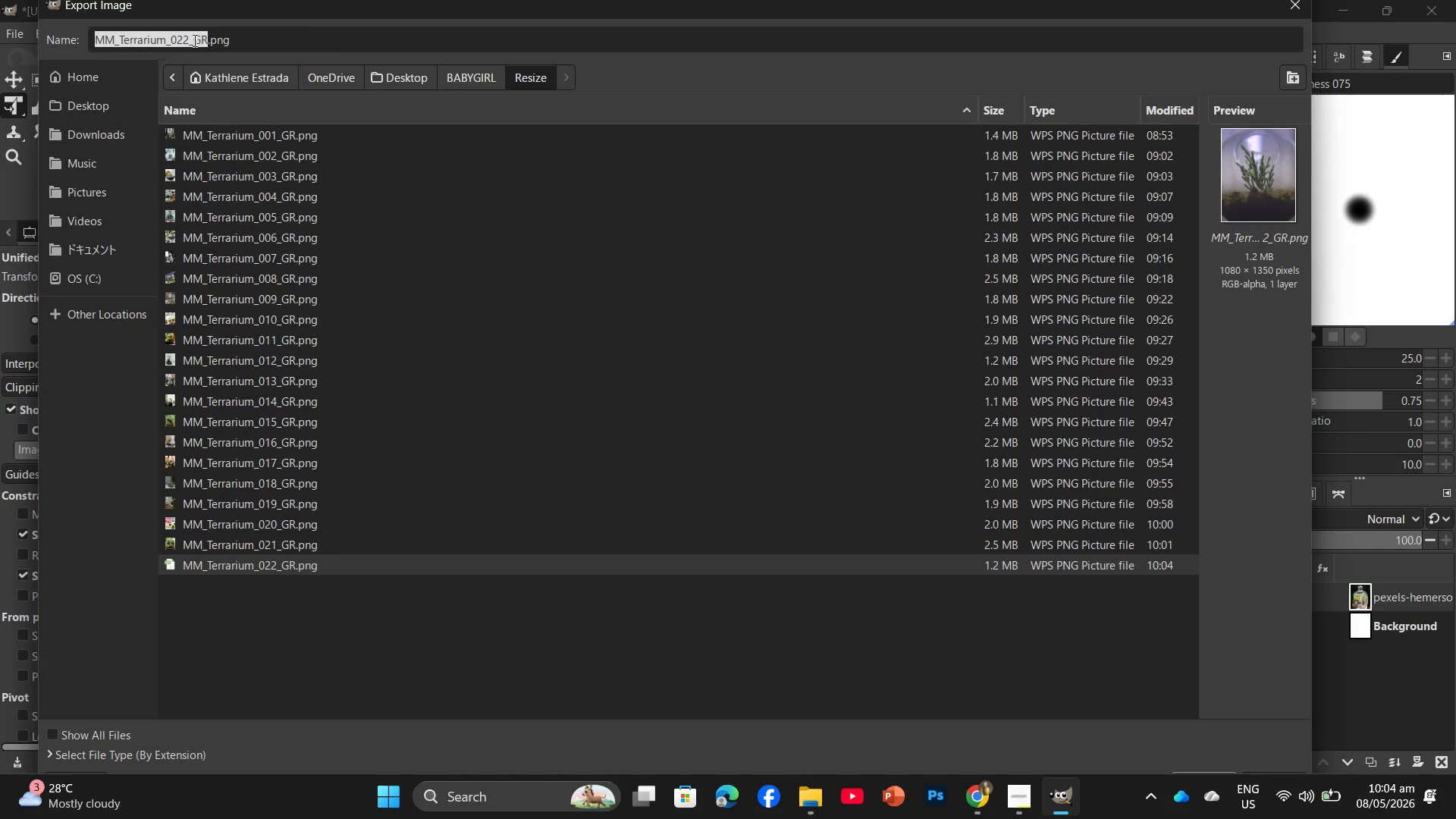 
left_click([186, 38])
 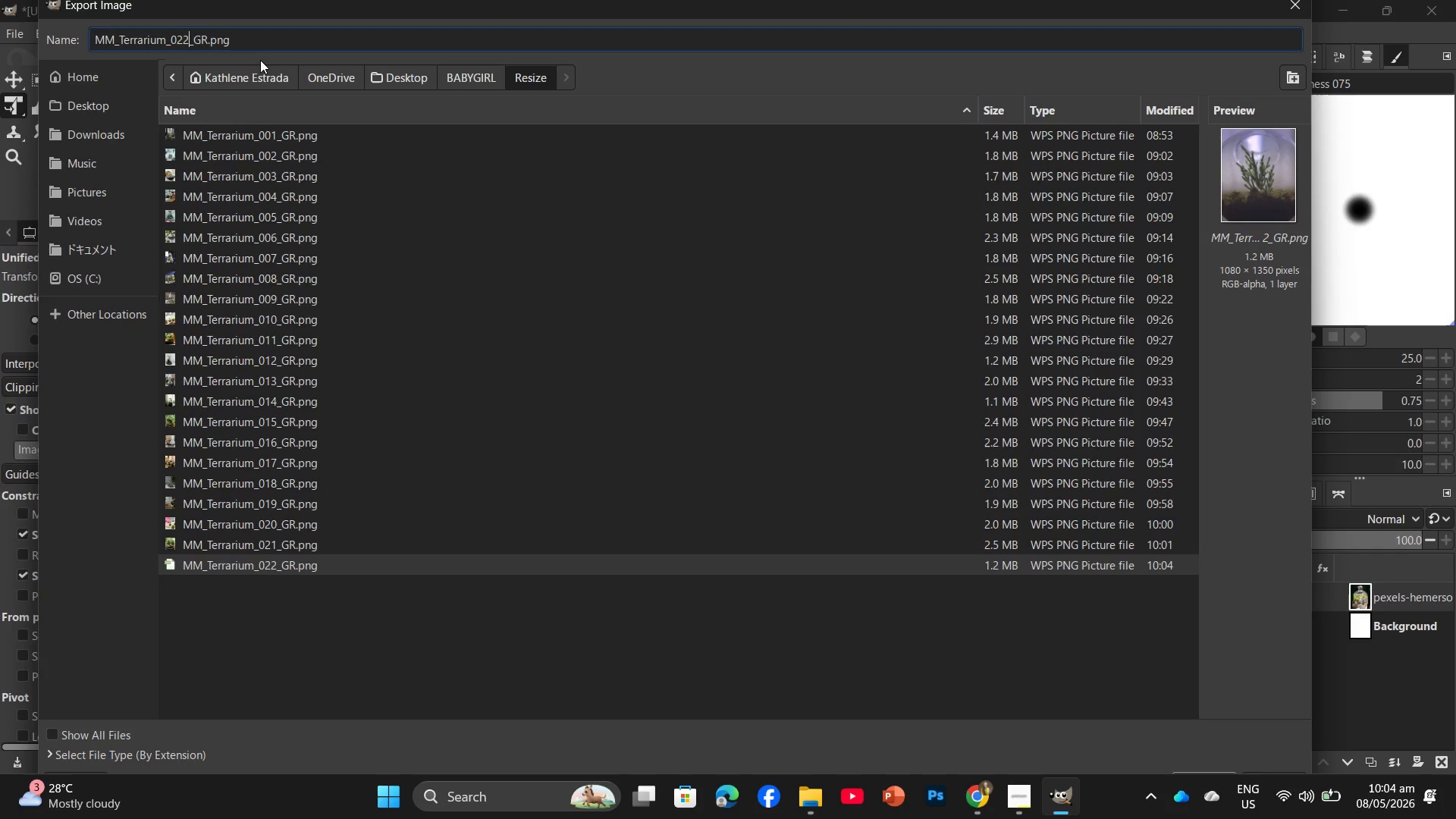 
key(Backspace)
 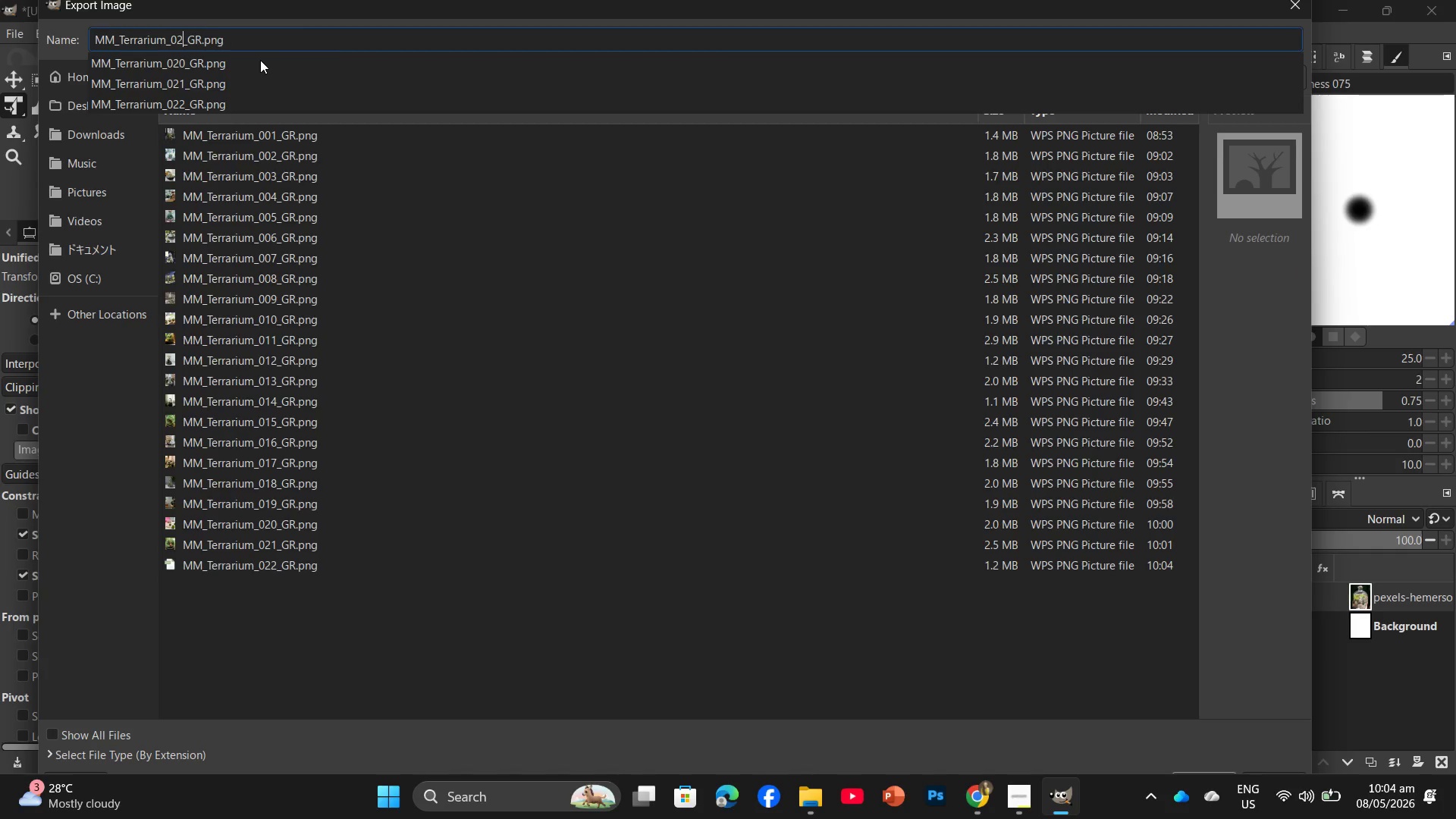 
key(Numpad3)
 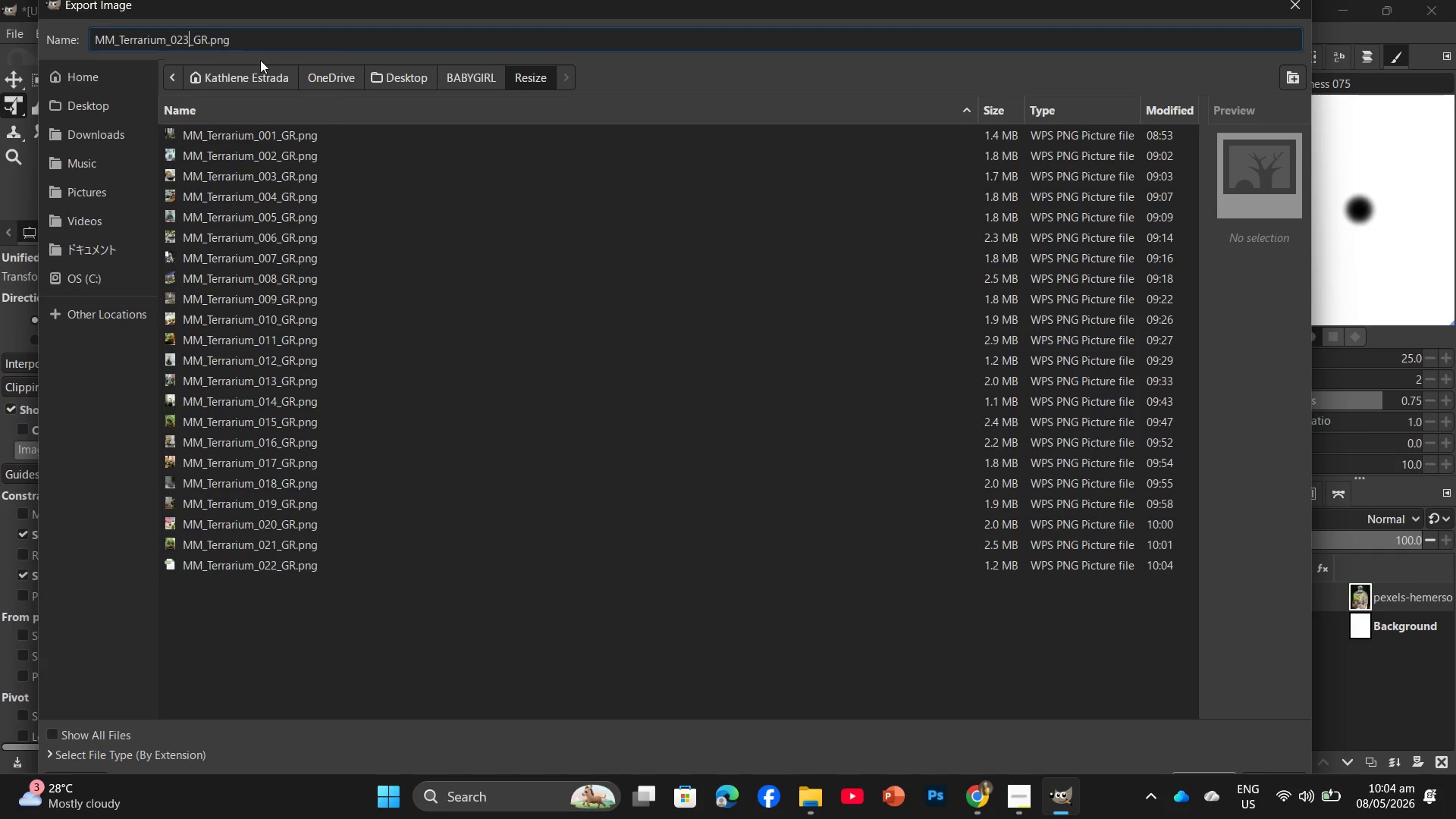 
key(NumpadEnter)
 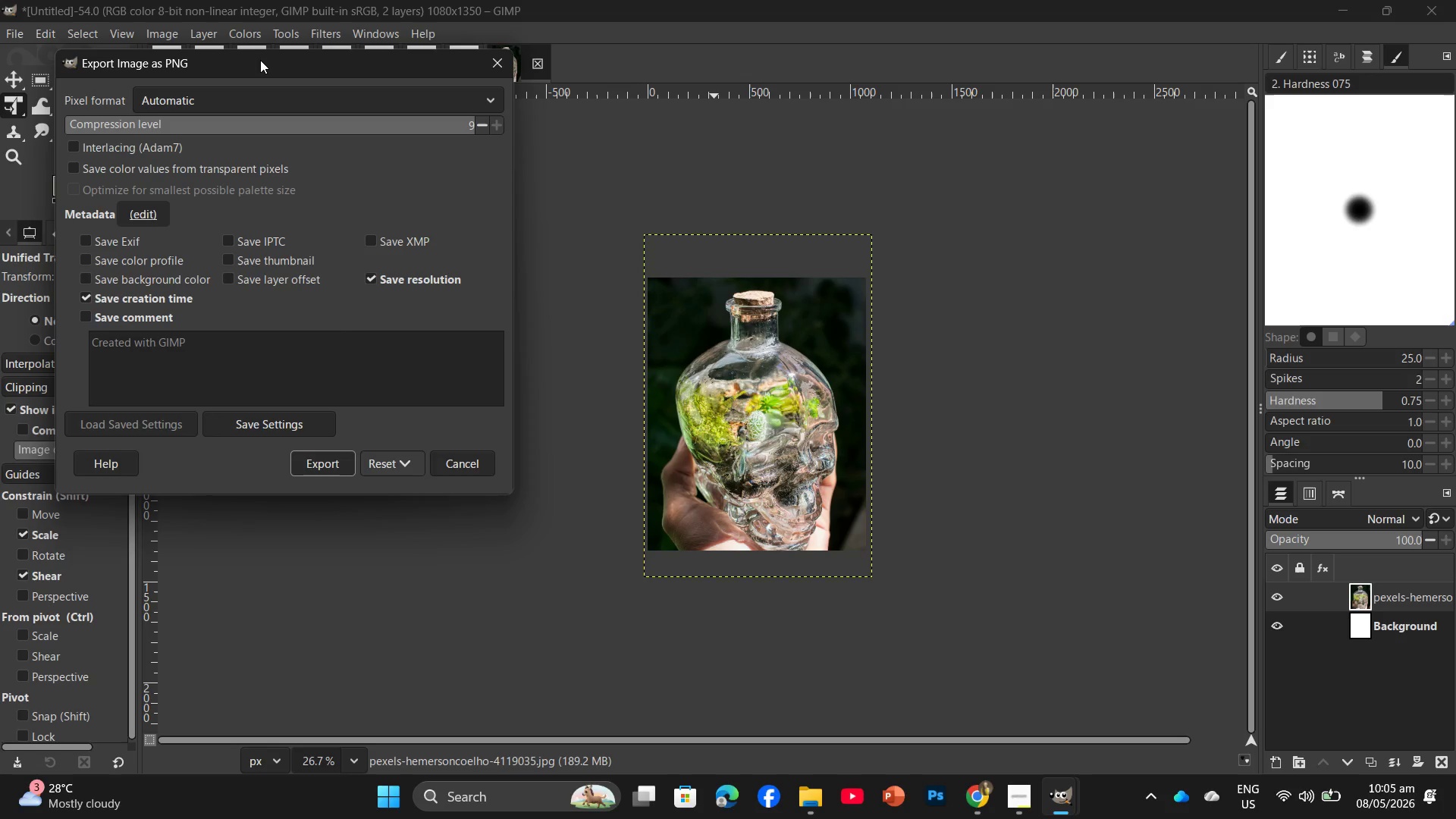 
wait(35.44)
 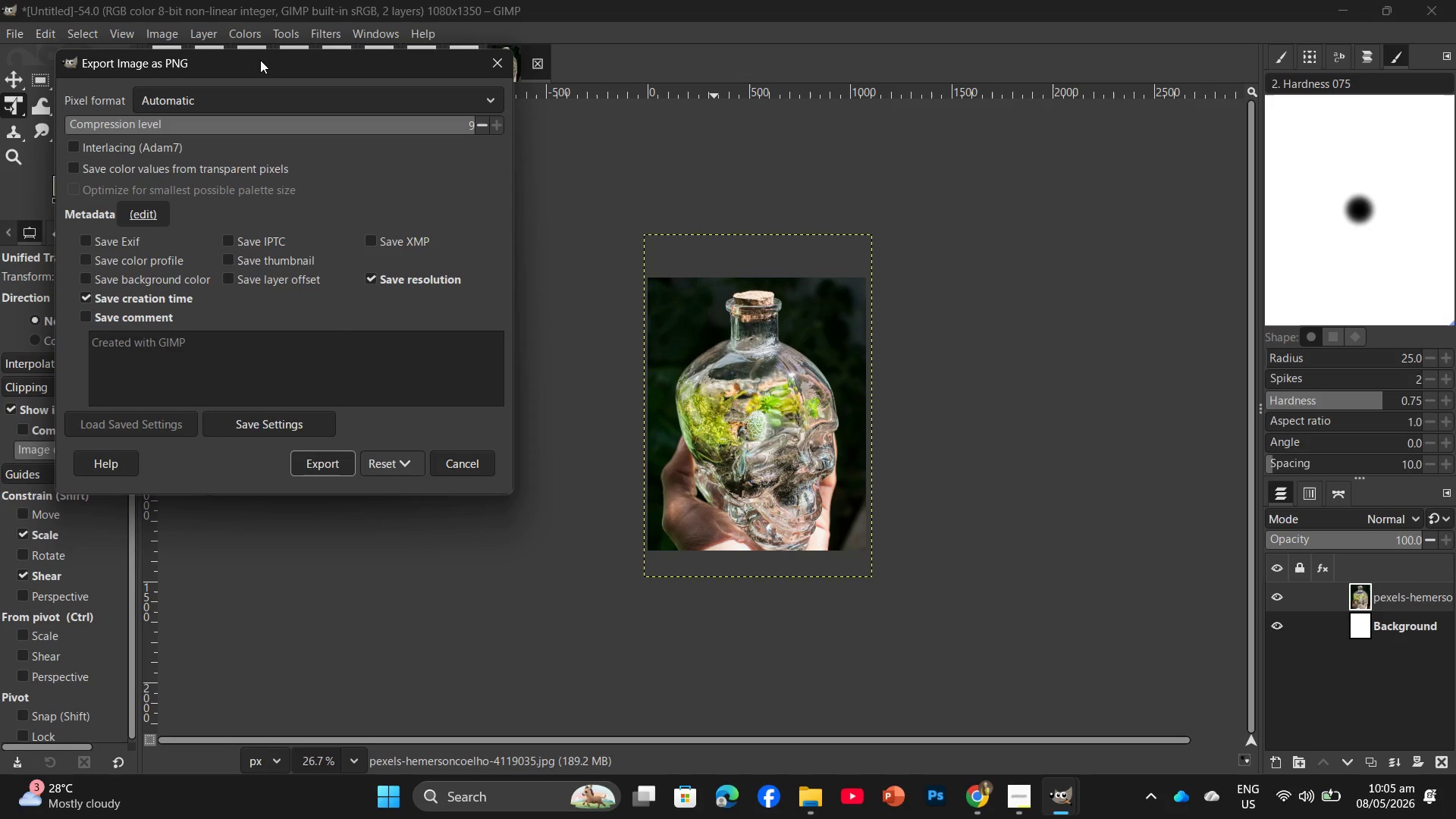 
left_click([334, 470])
 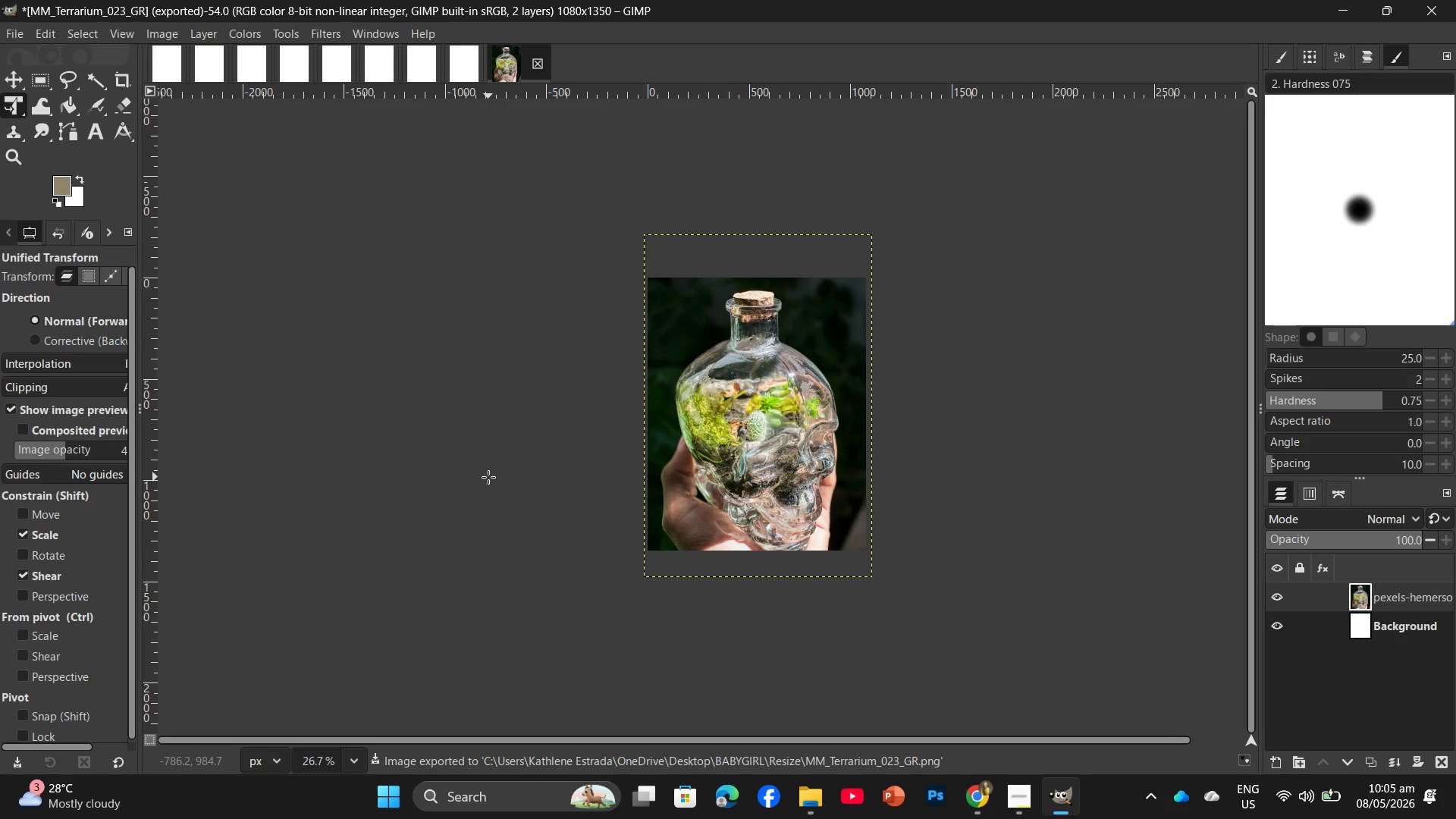 
wait(11.0)
 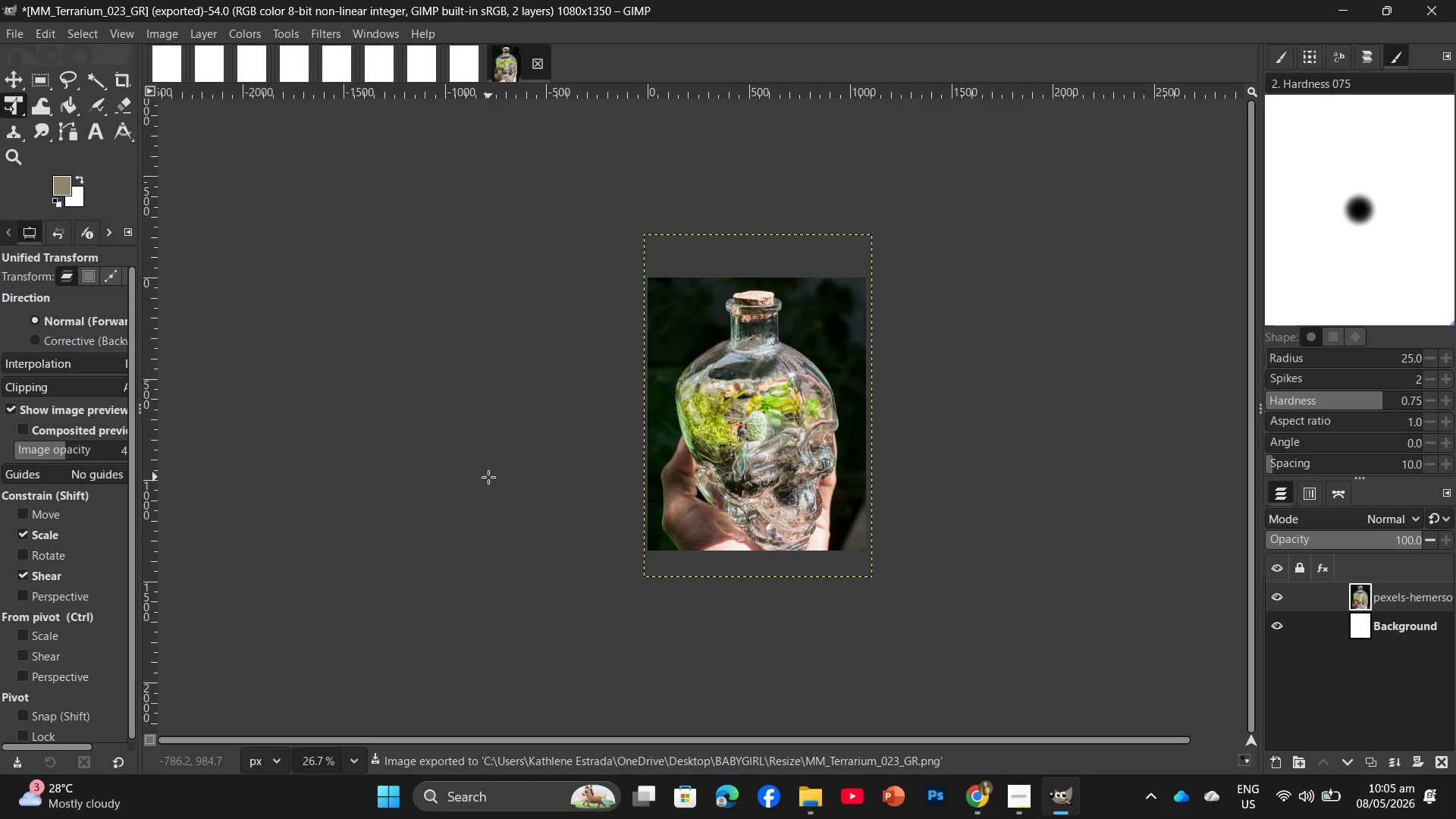 
left_click_drag(start_coordinate=[1354, 602], to_coordinate=[1439, 756])
 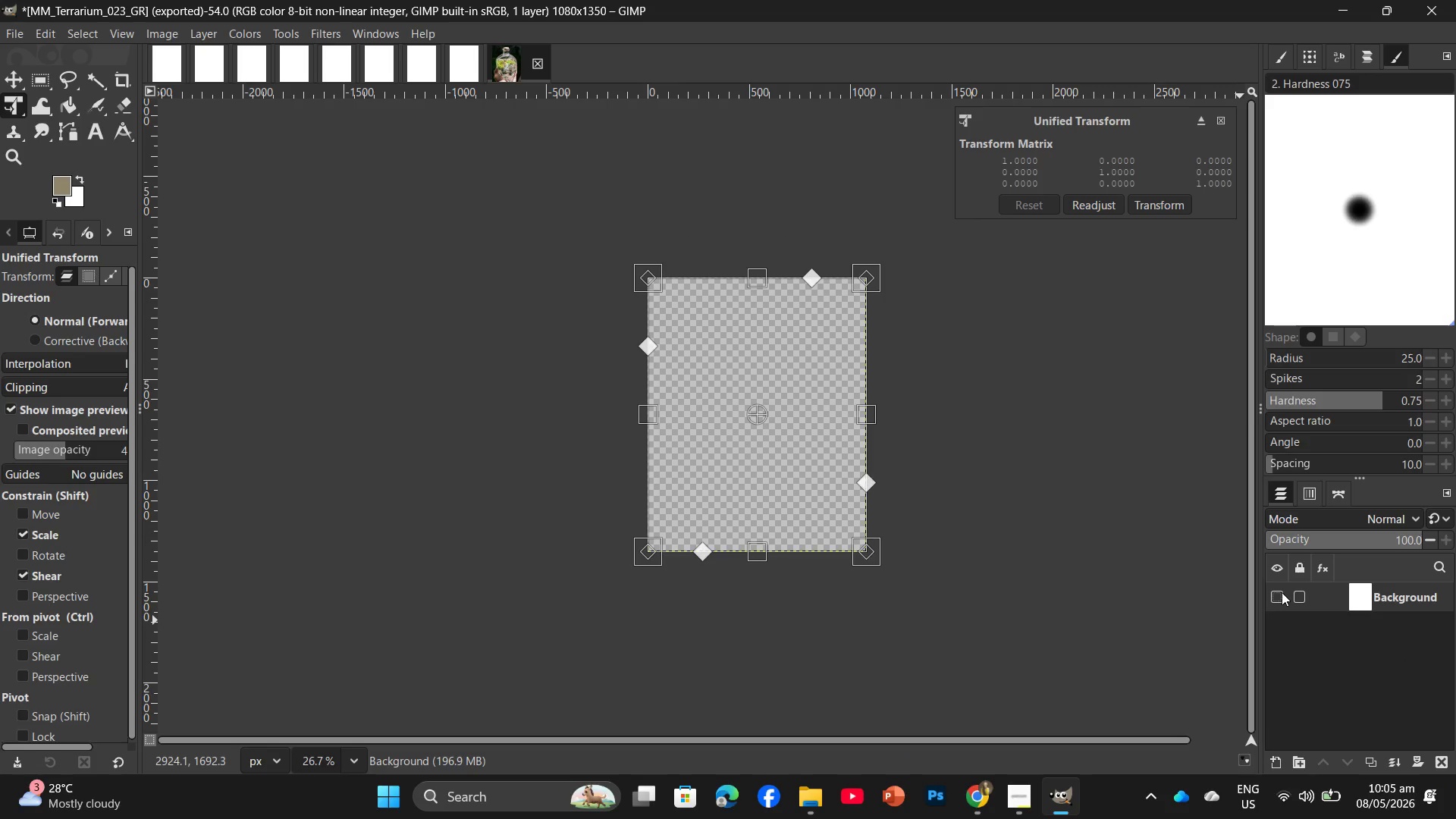 
left_click([1280, 592])
 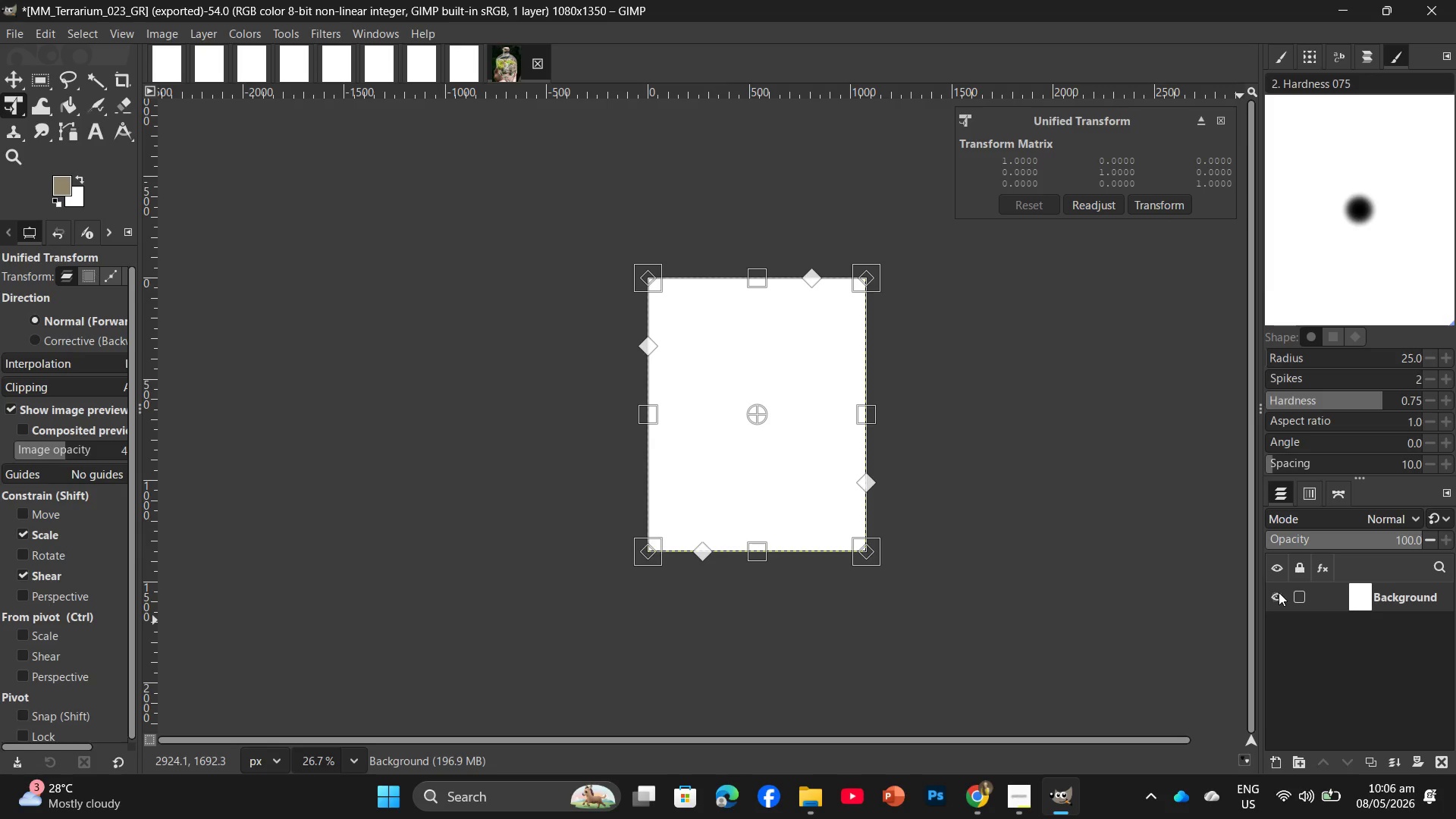 
wait(42.17)
 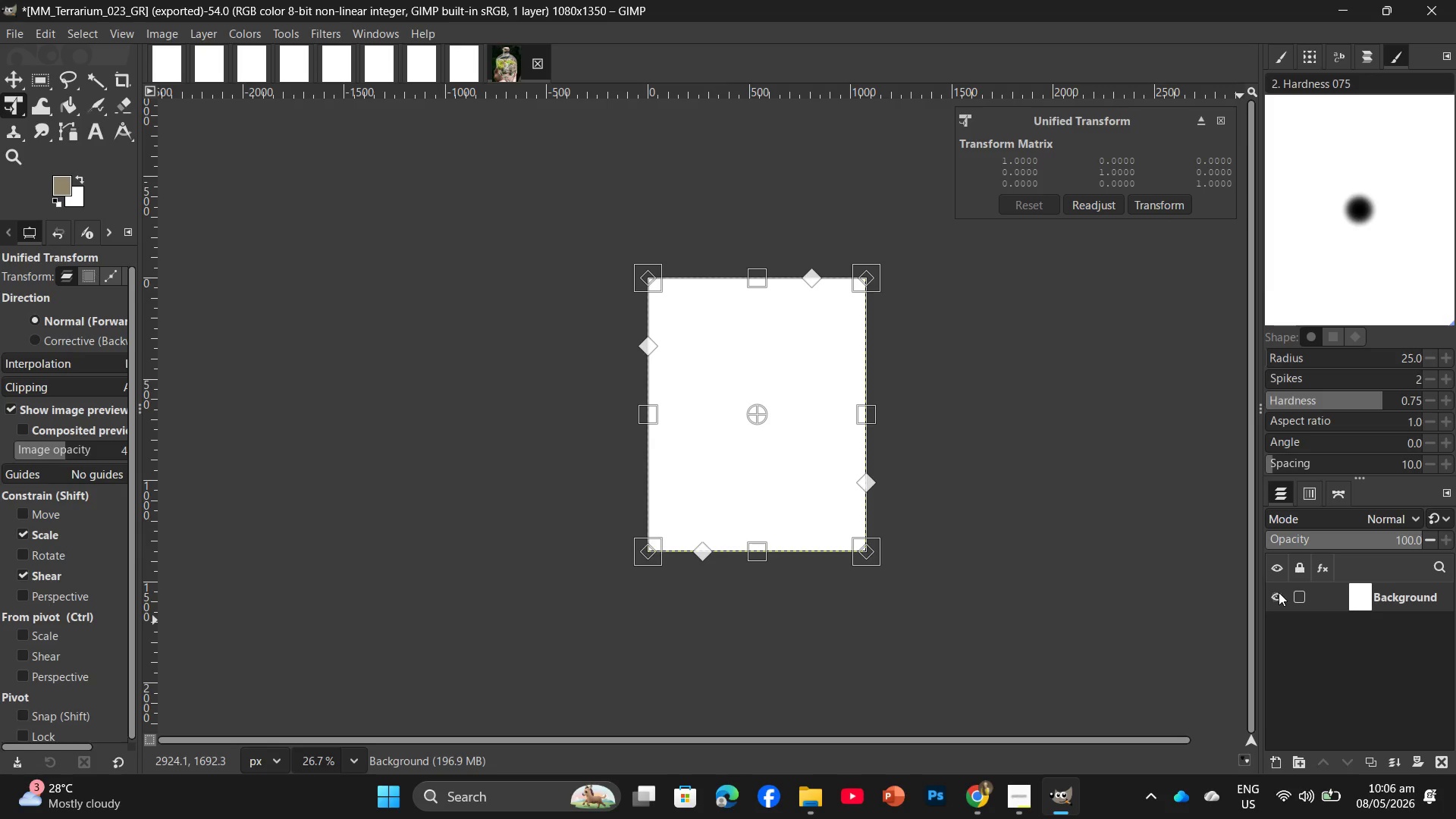 
left_click([452, 79])
 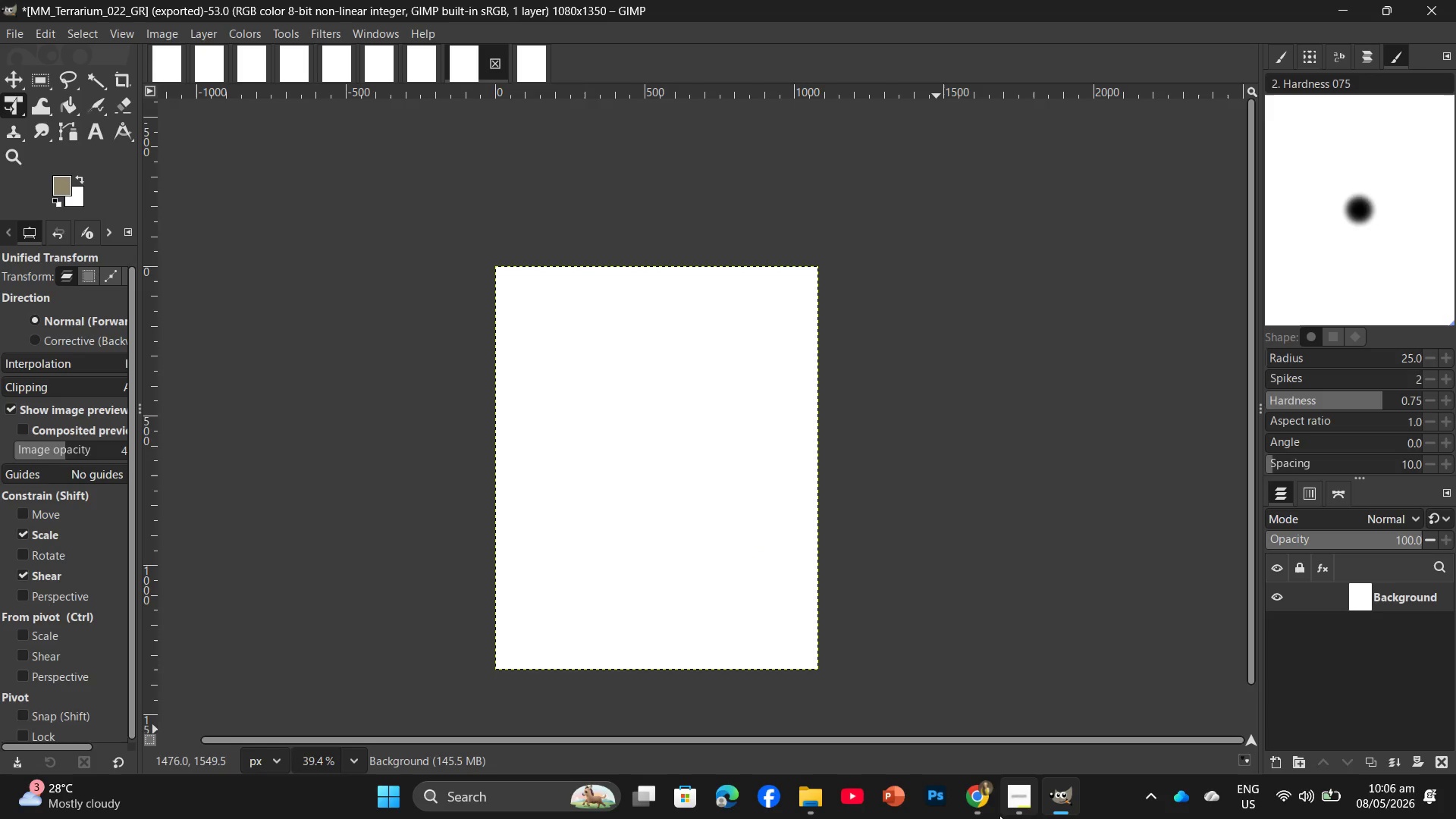 
left_click([984, 805])
 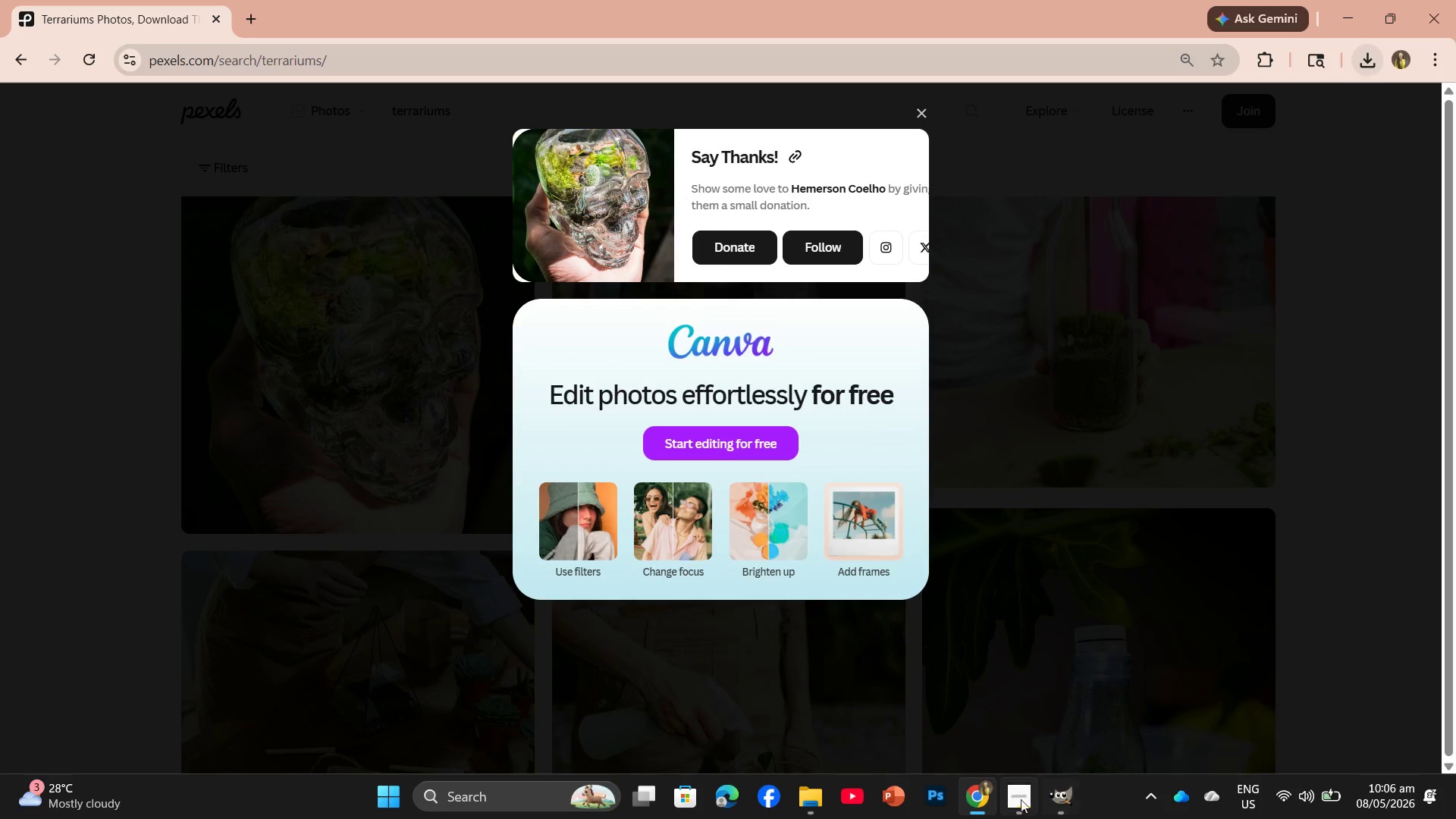 
left_click([1018, 802])